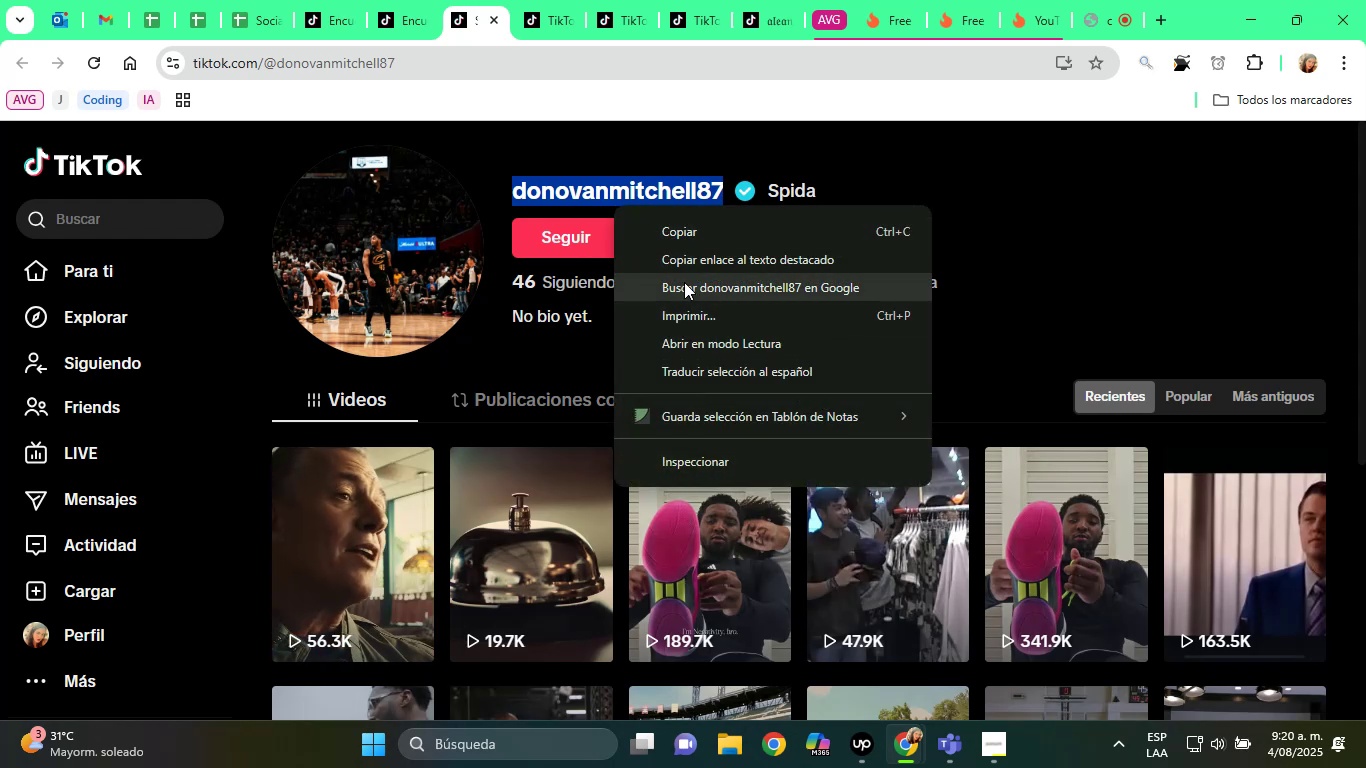 
left_click([684, 282])
 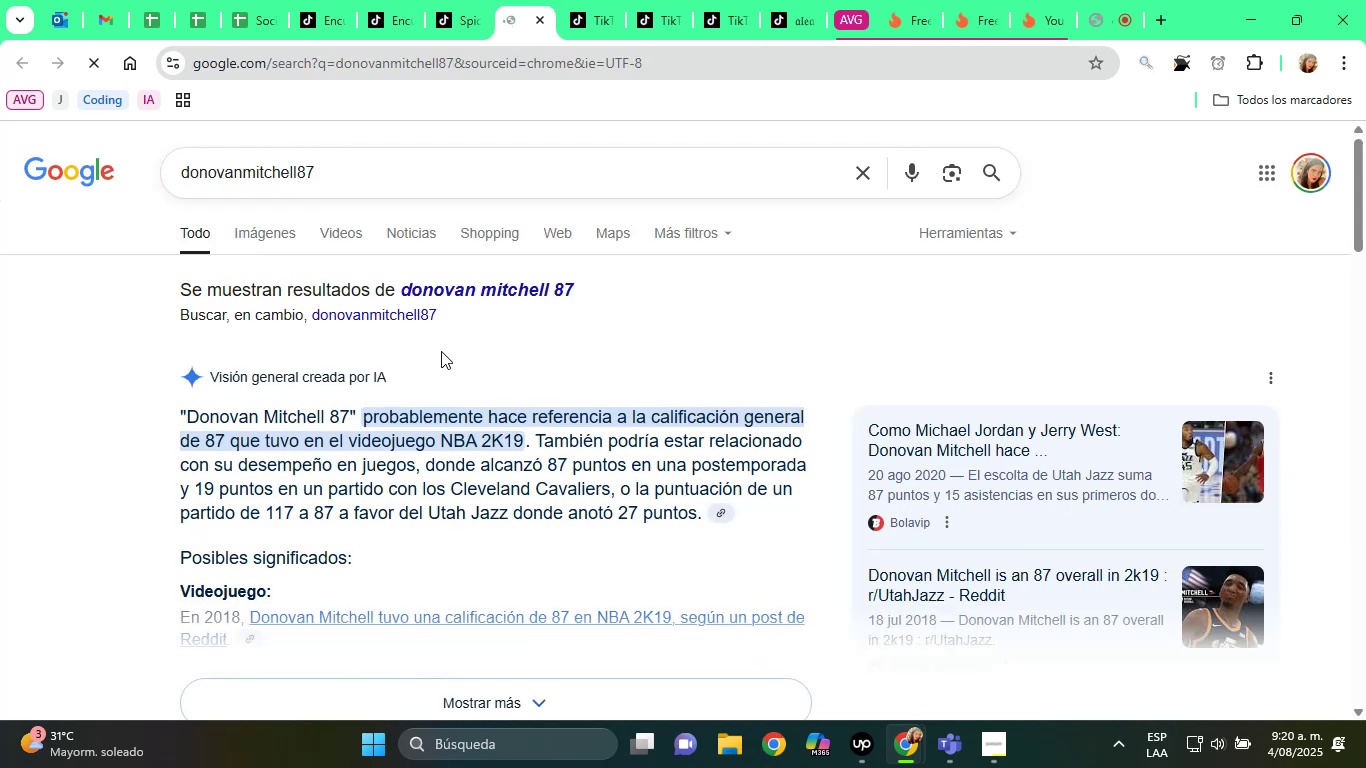 
wait(5.59)
 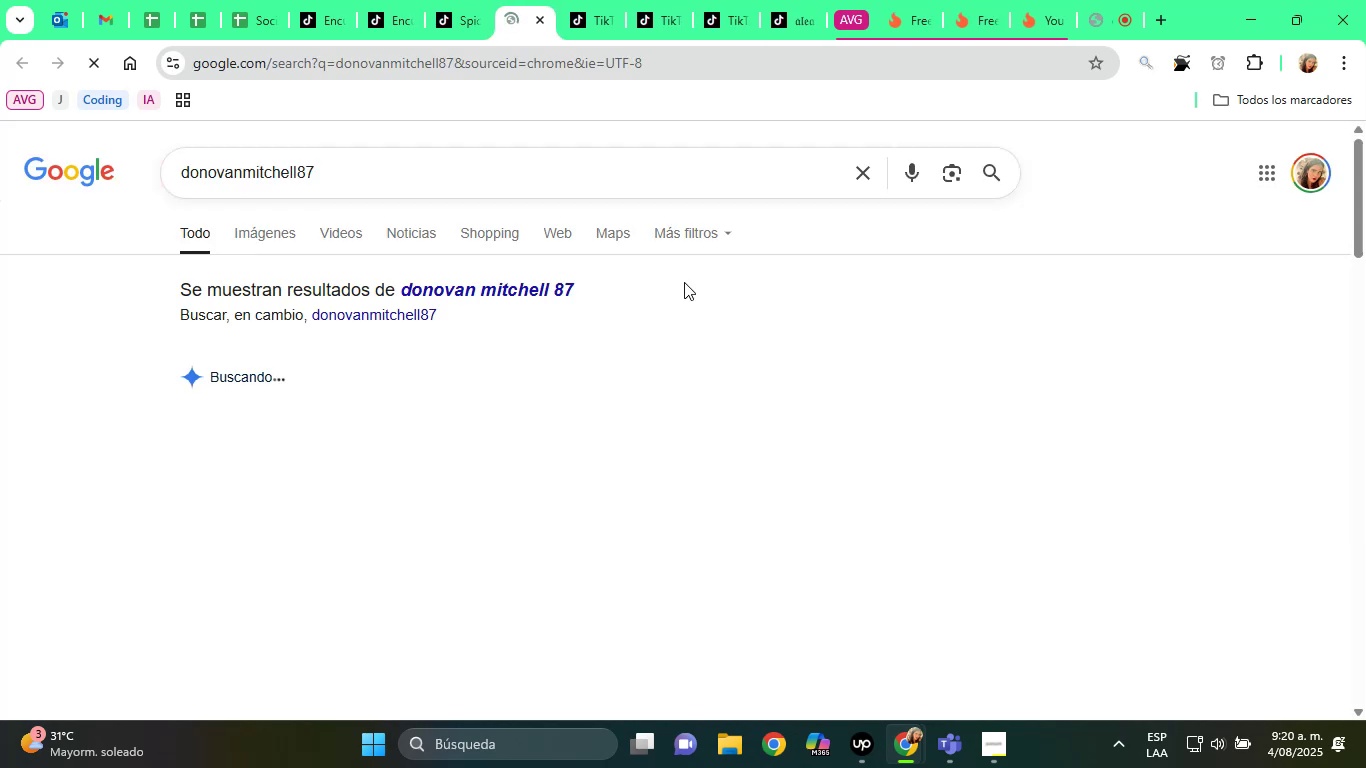 
scroll: coordinate [253, 232], scroll_direction: down, amount: 17.0
 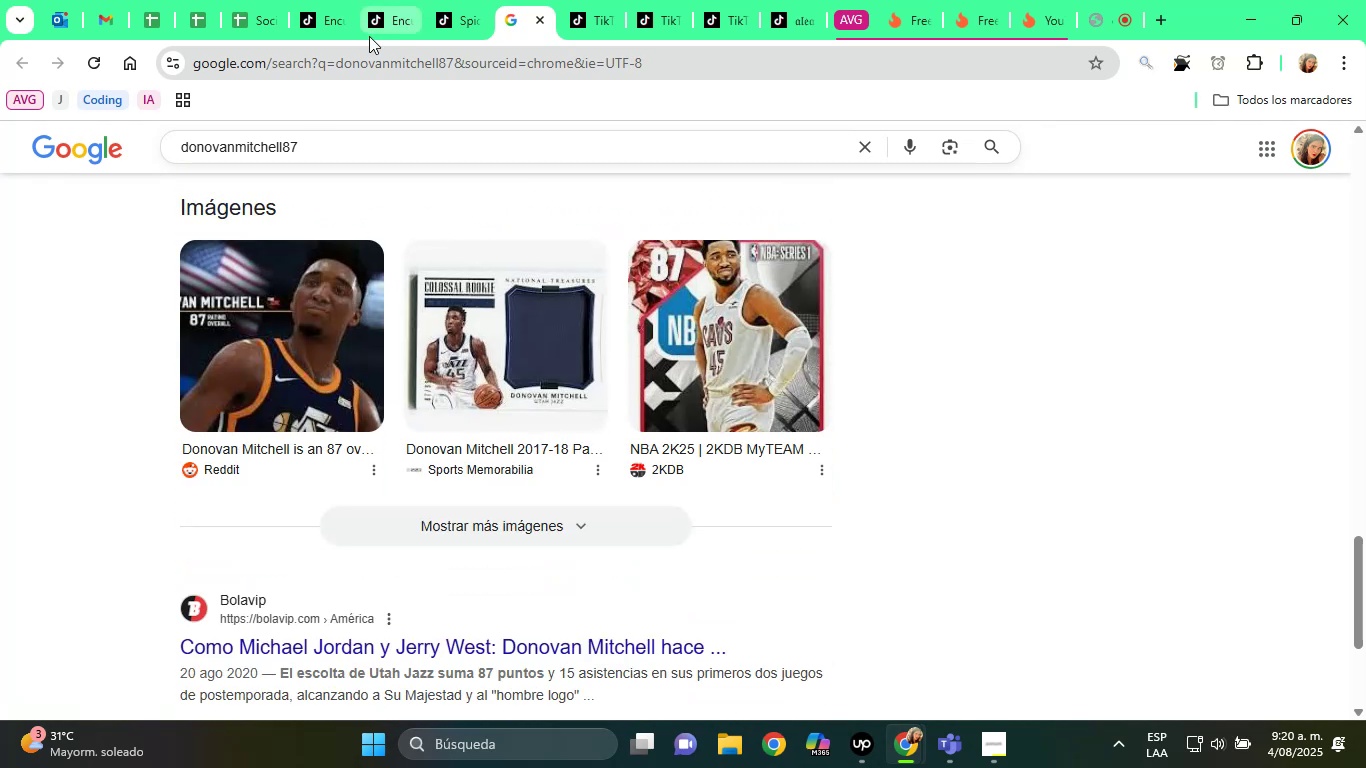 
scroll: coordinate [410, 161], scroll_direction: down, amount: 4.0
 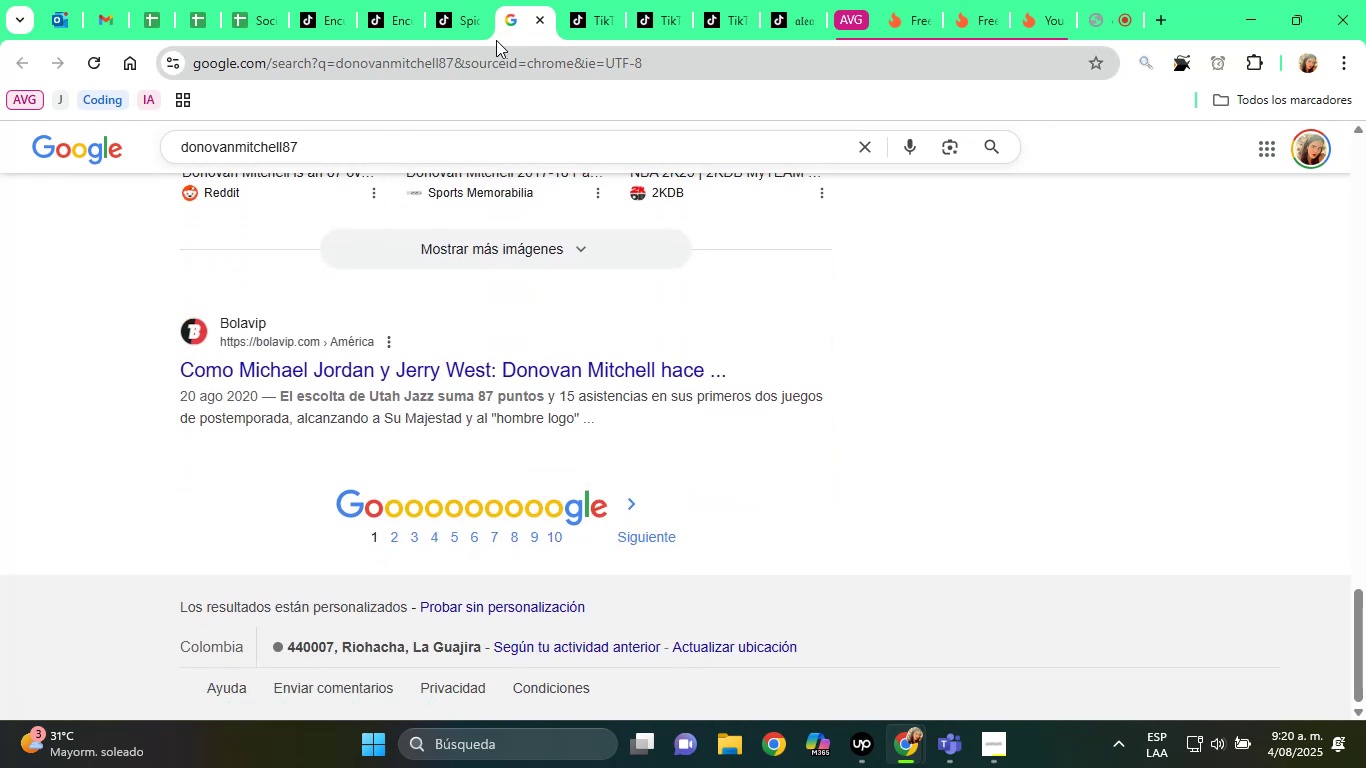 
left_click([468, 0])
 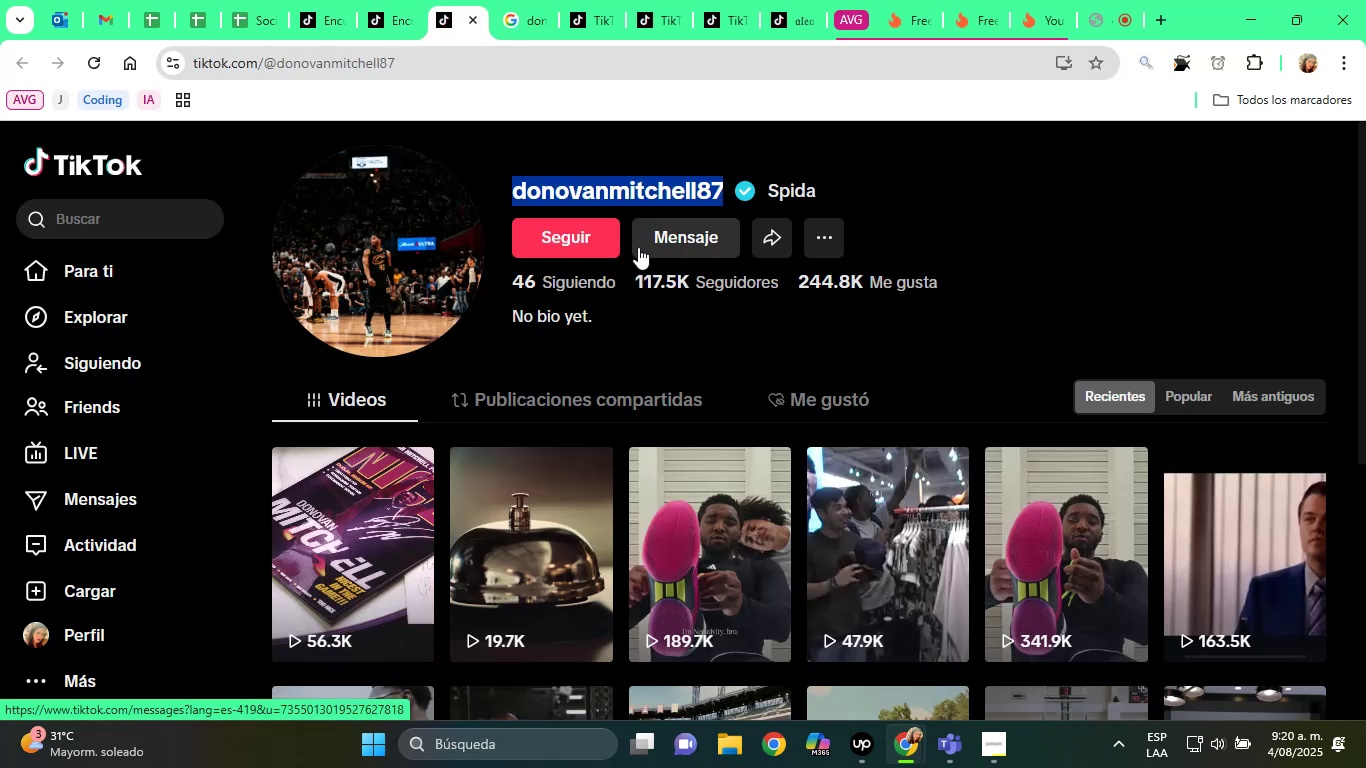 
scroll: coordinate [638, 247], scroll_direction: down, amount: 9.0
 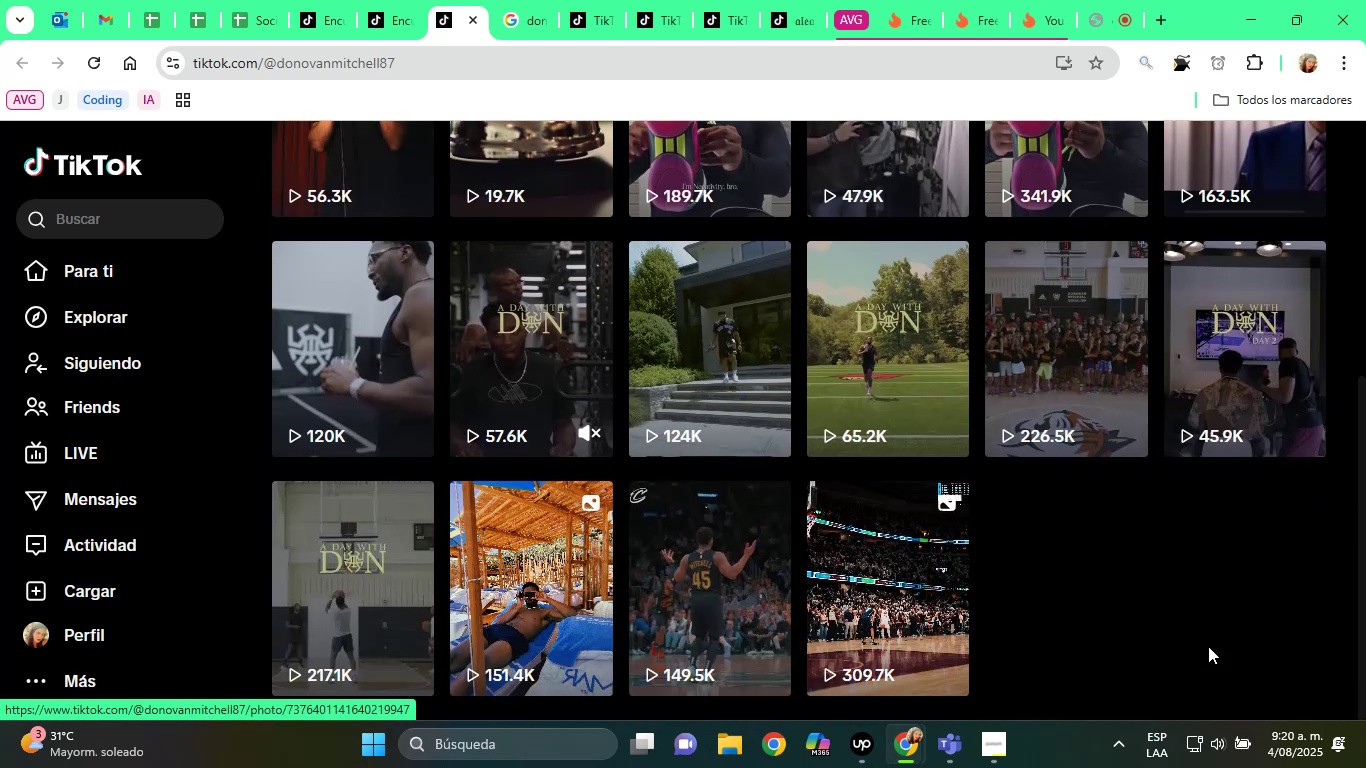 
scroll: coordinate [846, 476], scroll_direction: up, amount: 11.0
 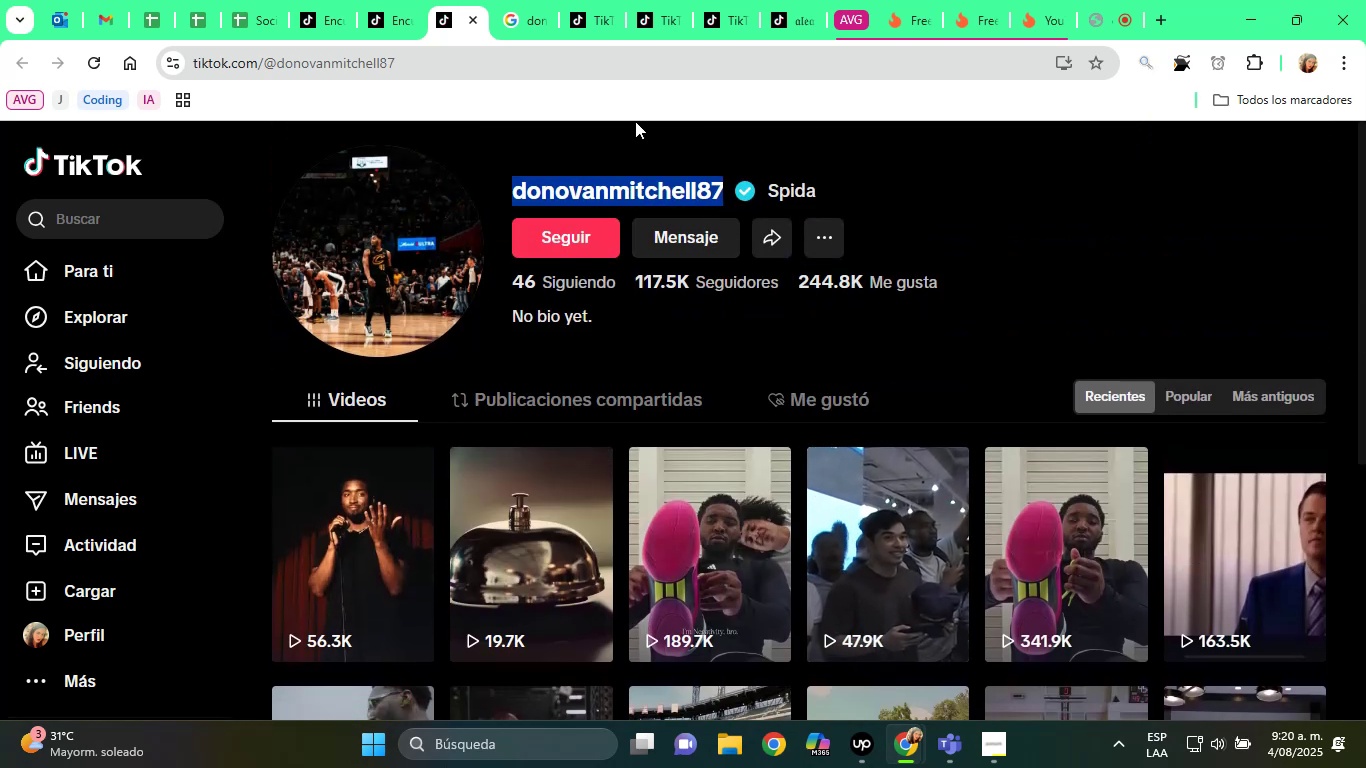 
left_click([516, 15])
 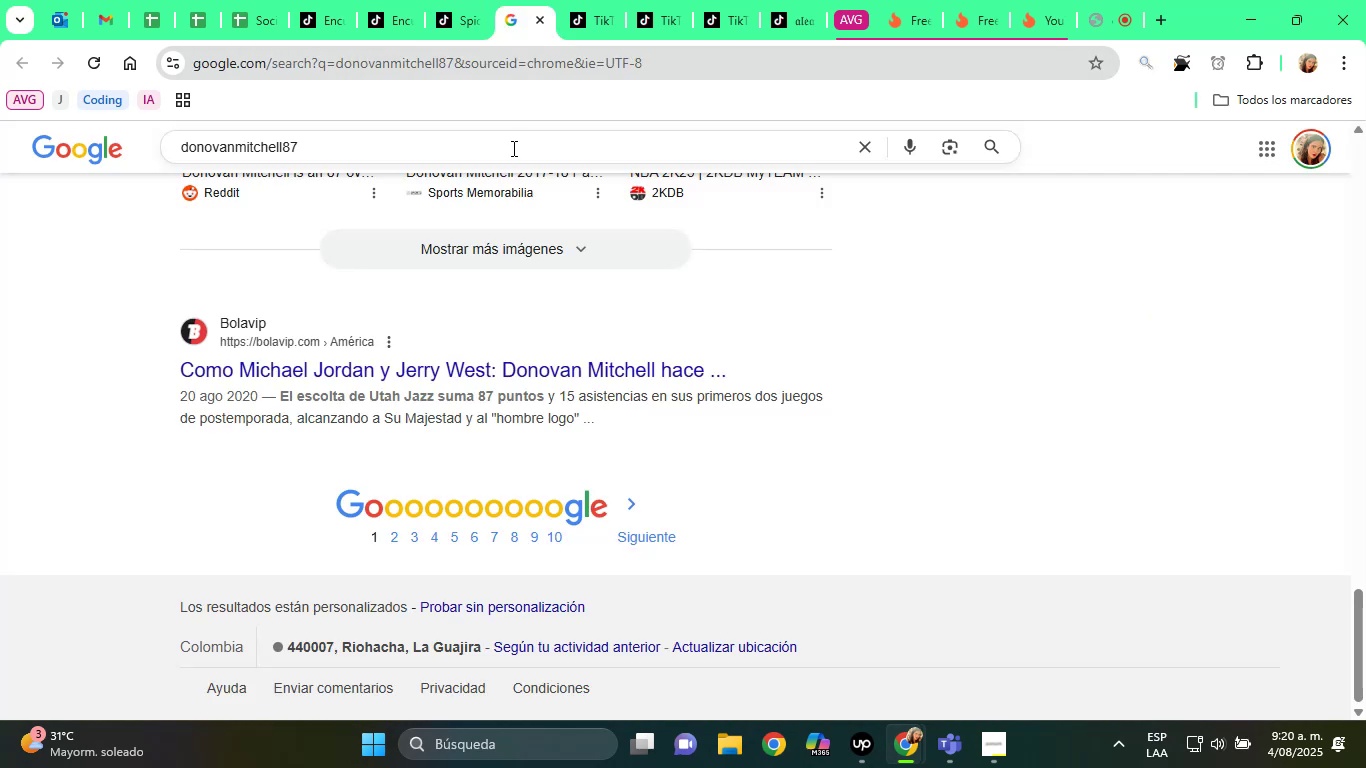 
scroll: coordinate [587, 238], scroll_direction: up, amount: 30.0
 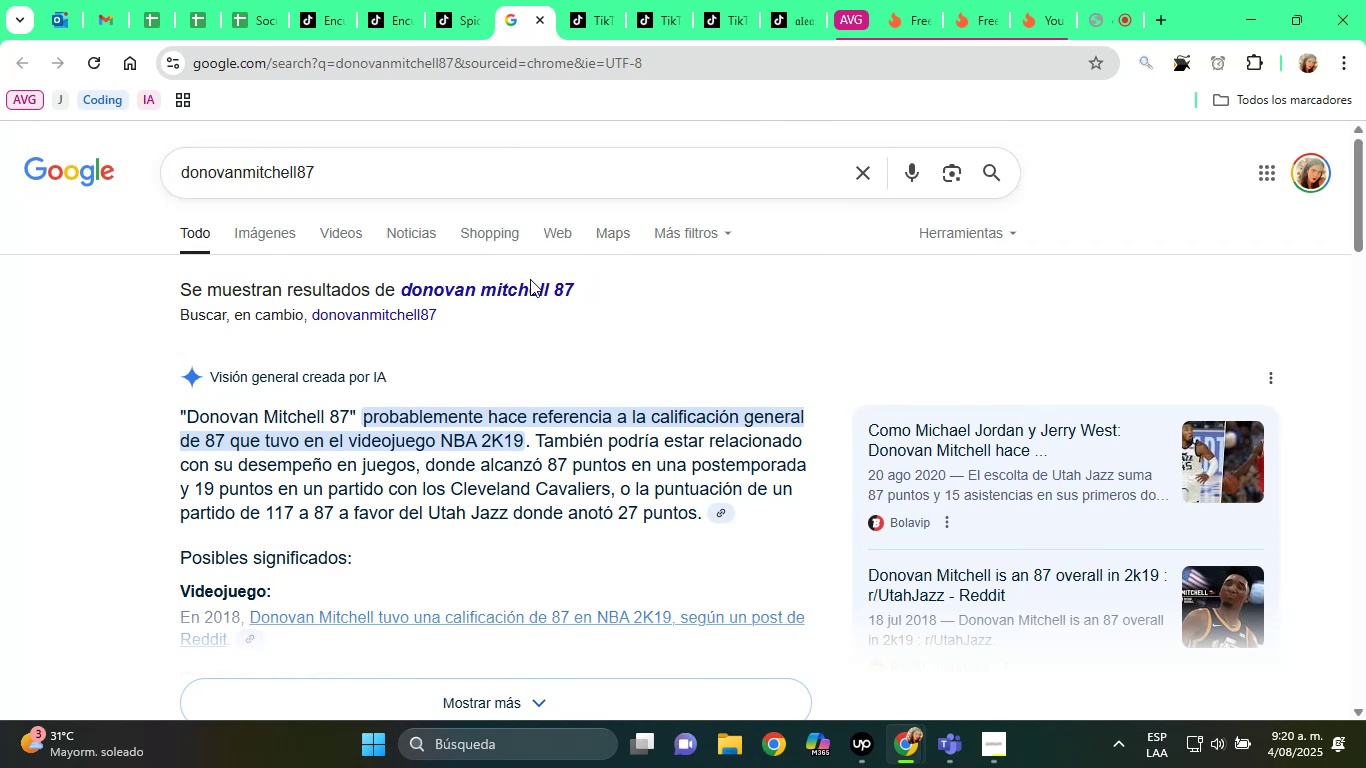 
left_click([525, 280])
 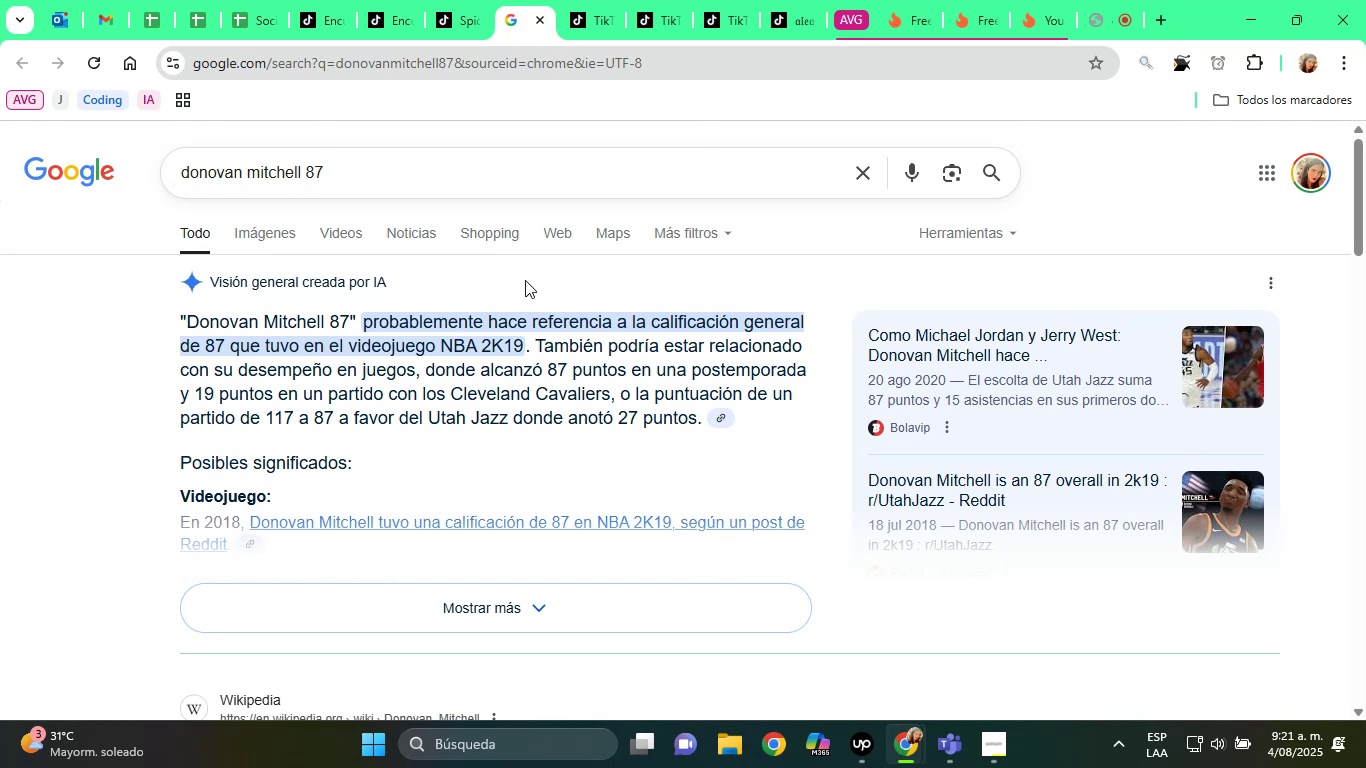 
wait(28.4)
 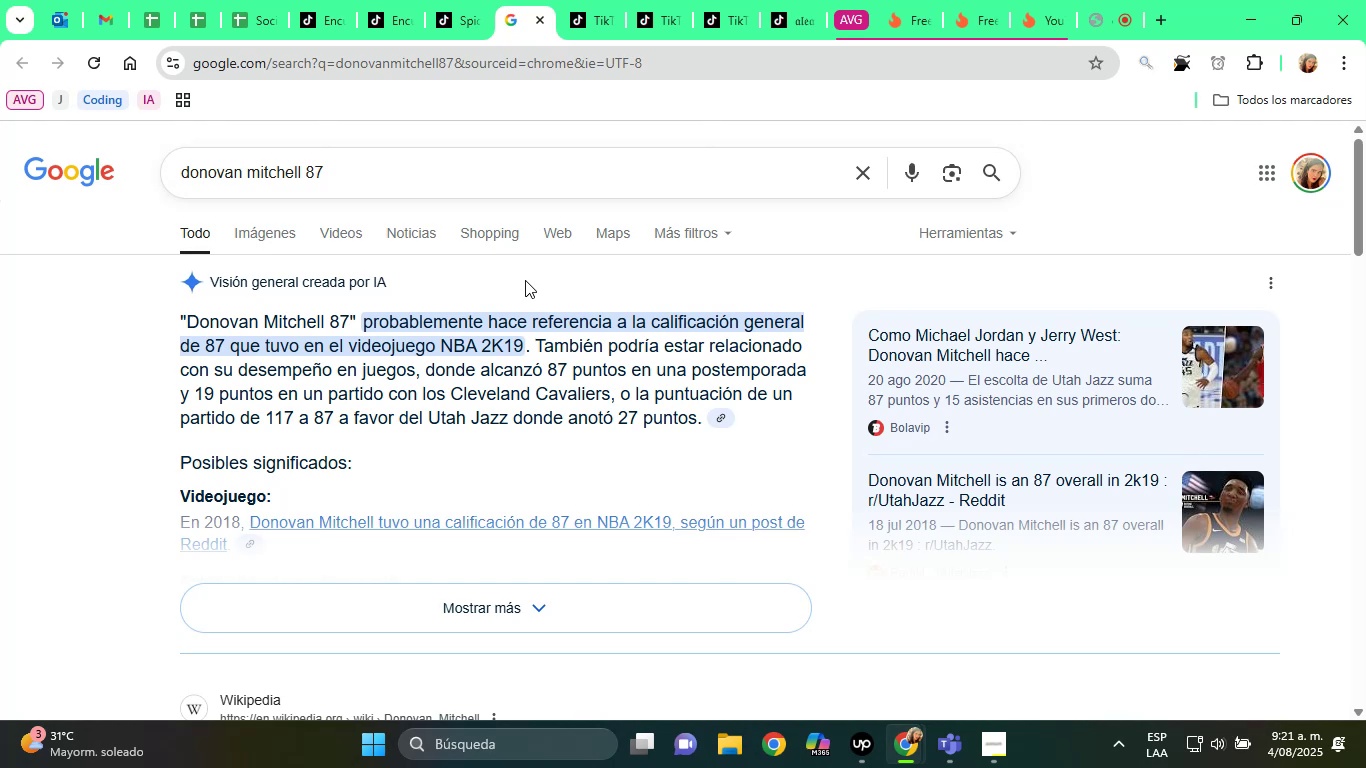 
scroll: coordinate [370, 338], scroll_direction: down, amount: 14.0
 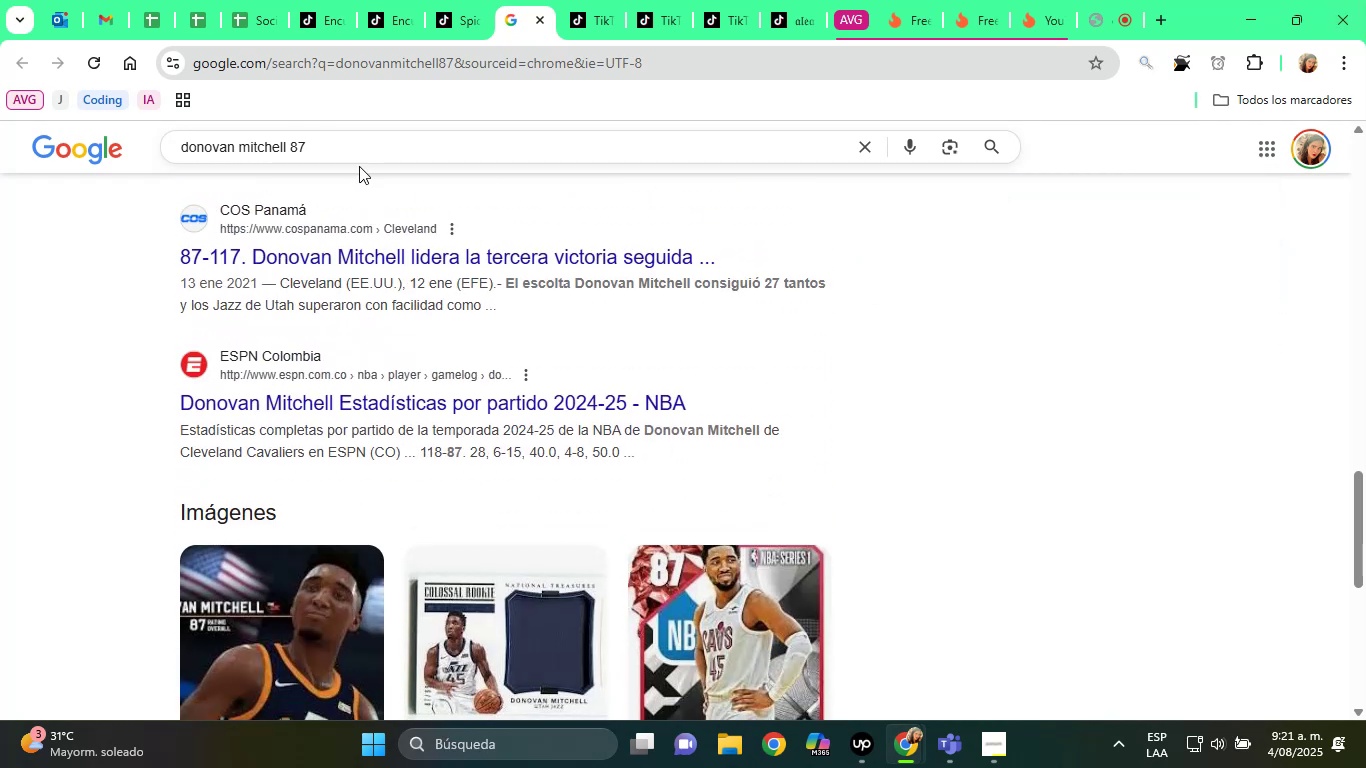 
left_click([345, 154])
 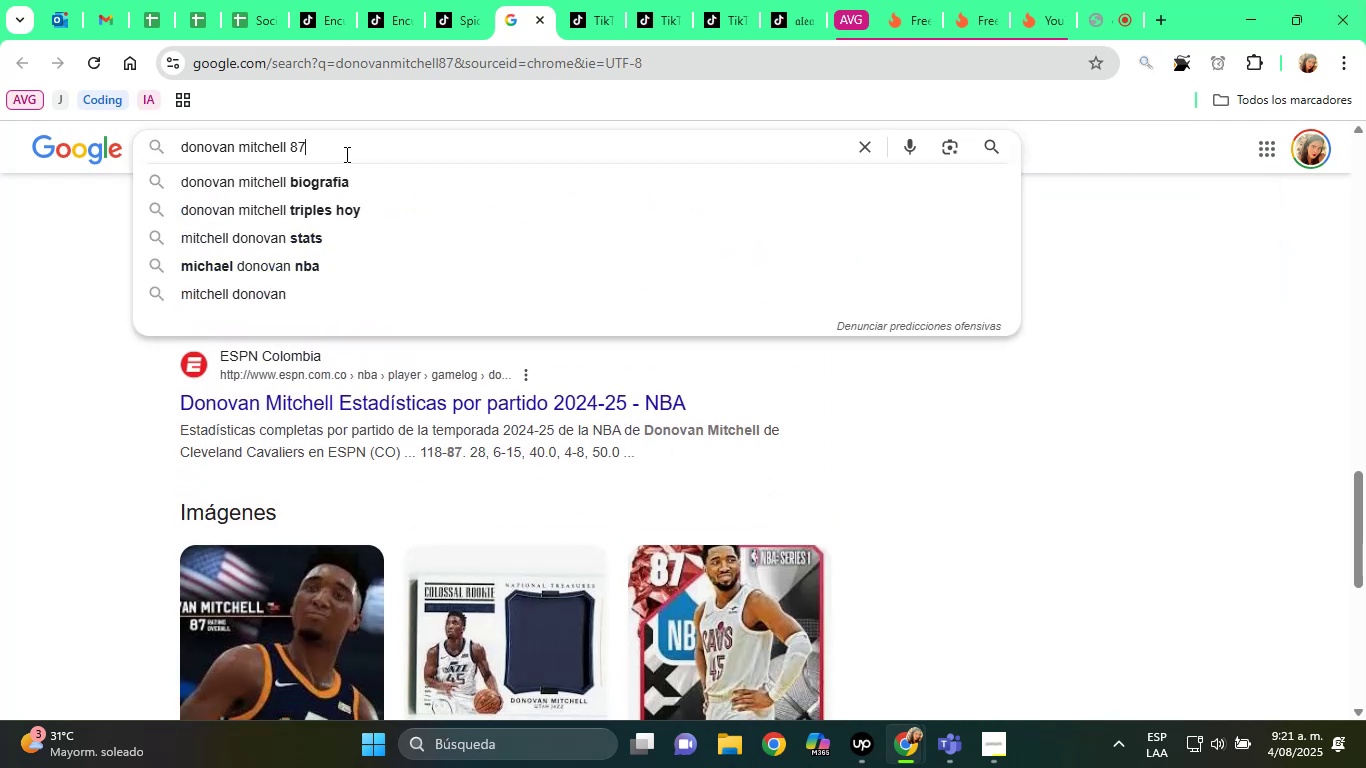 
key(Backspace)
 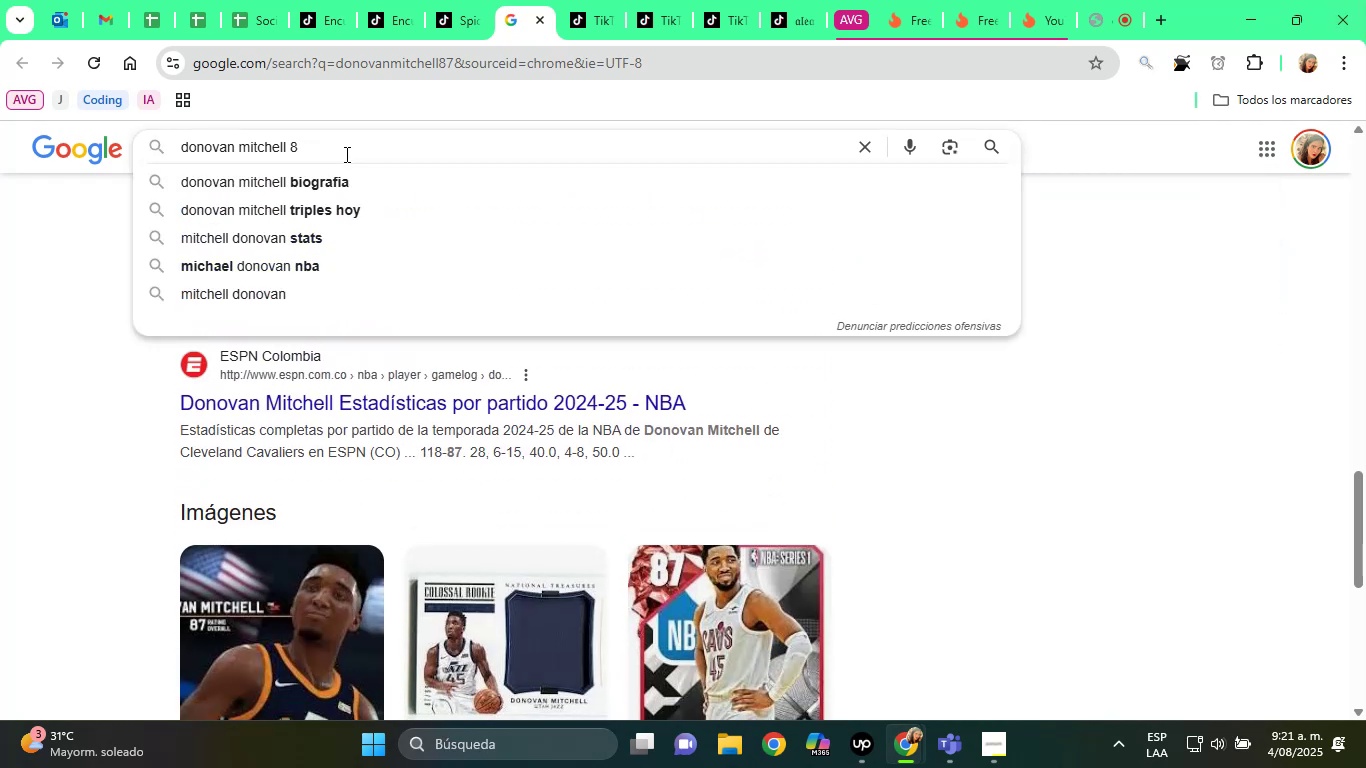 
key(Backspace)
 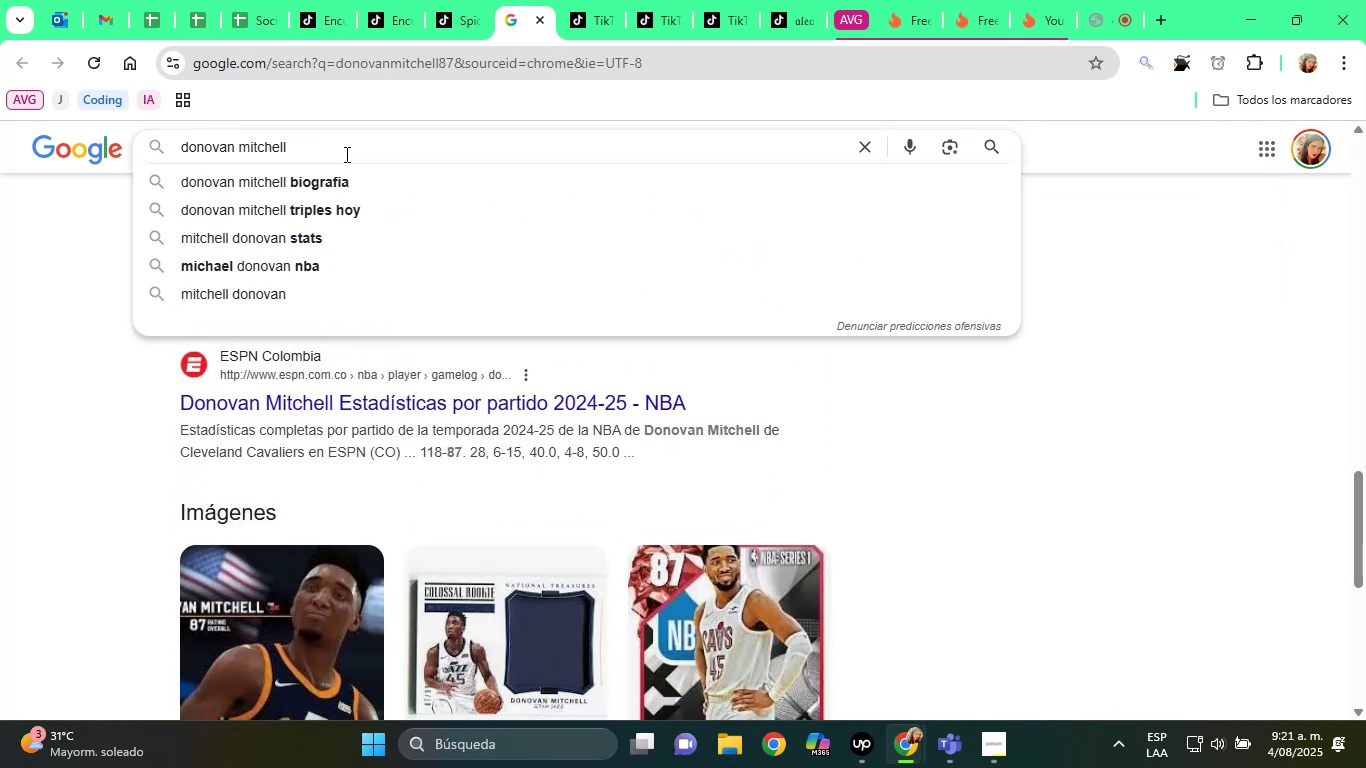 
key(Backspace)
 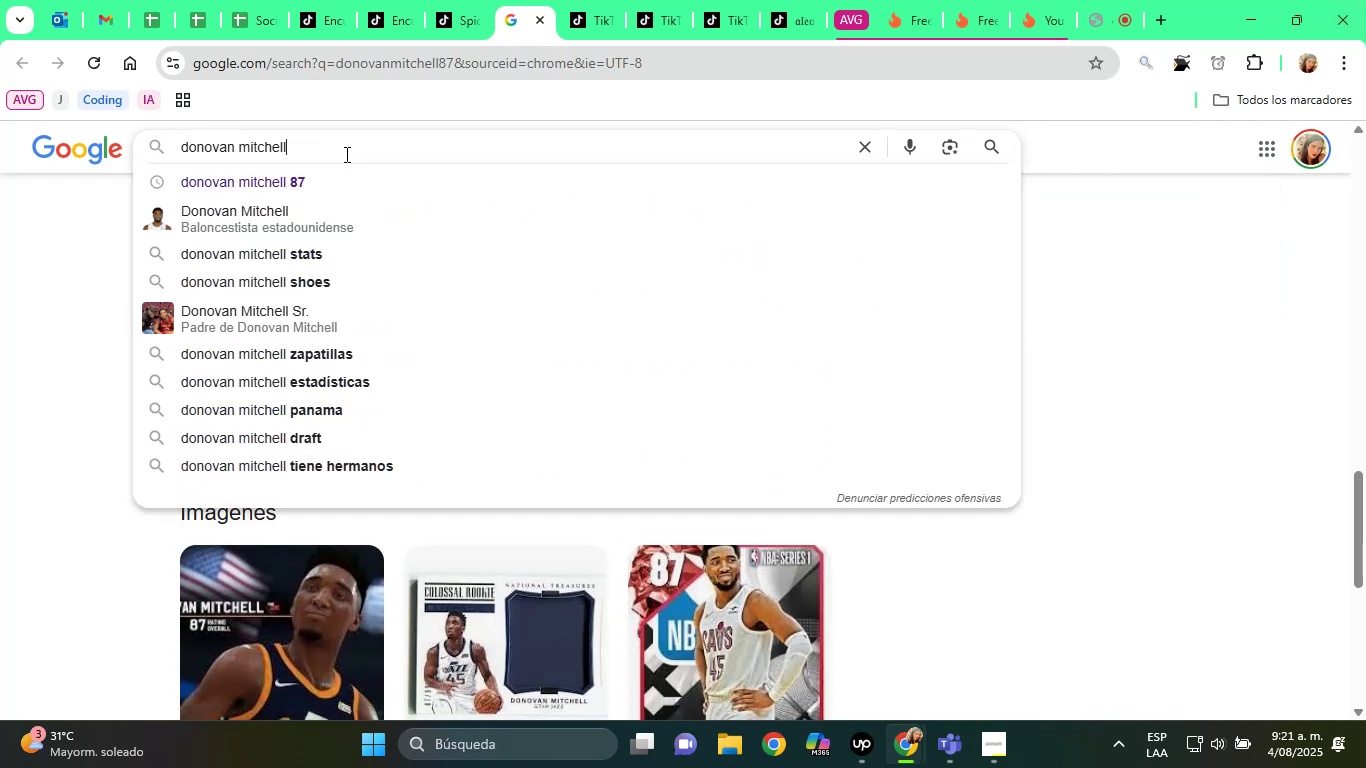 
key(Enter)
 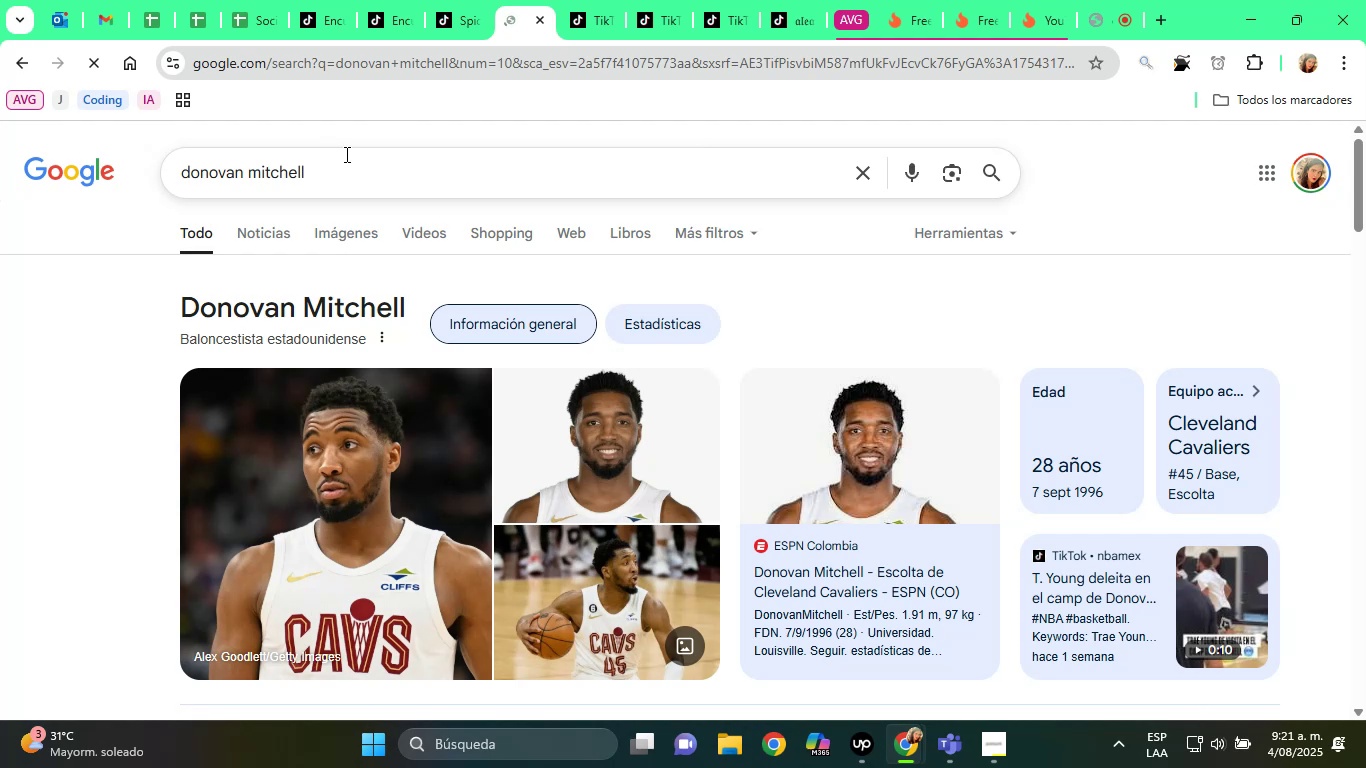 
wait(5.28)
 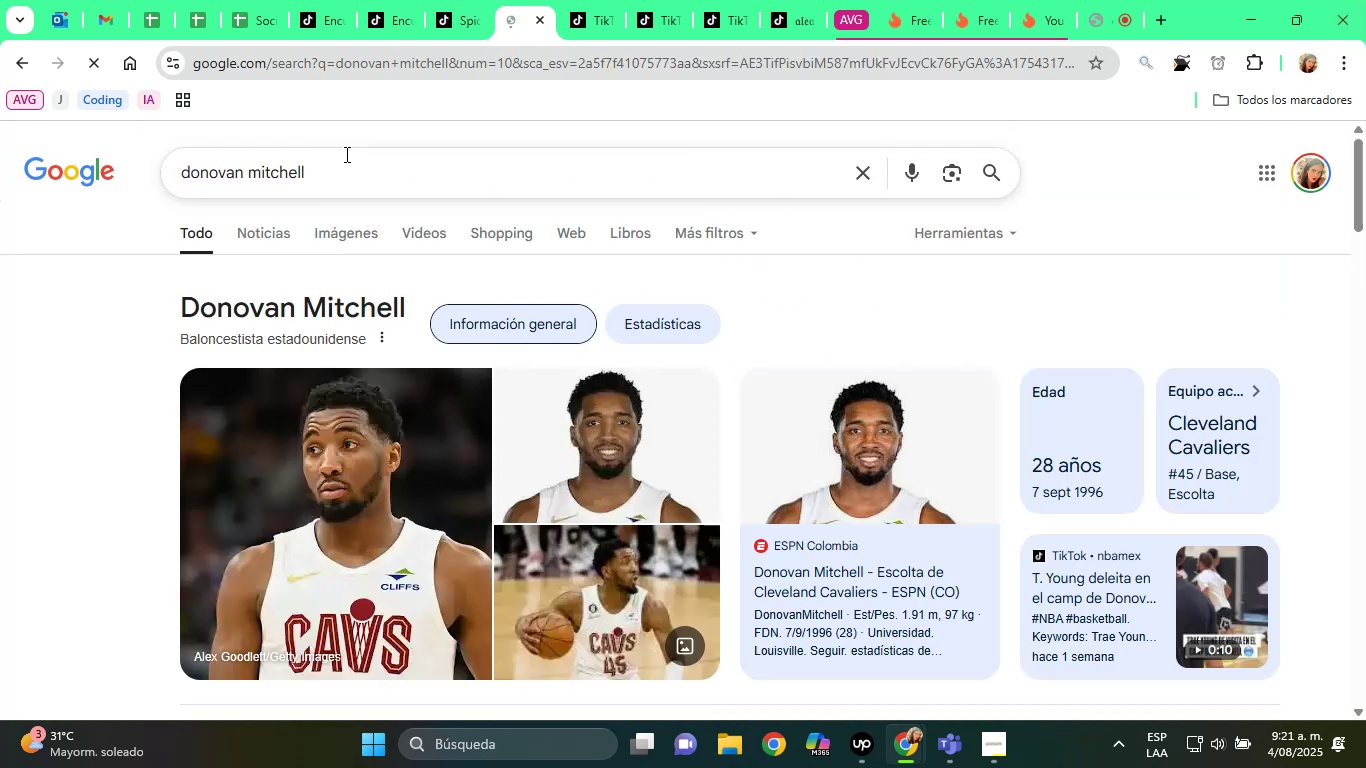 
scroll: coordinate [616, 485], scroll_direction: down, amount: 12.0
 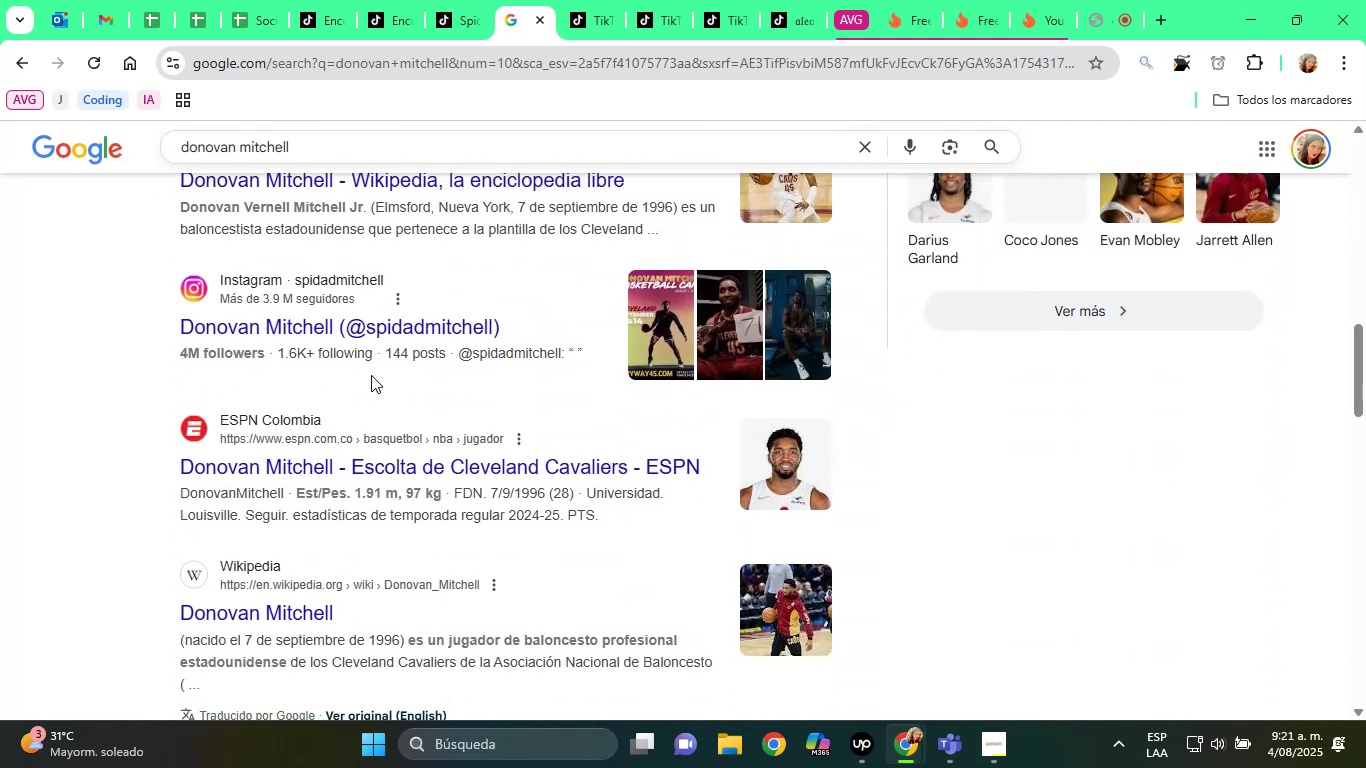 
mouse_move([316, 349])
 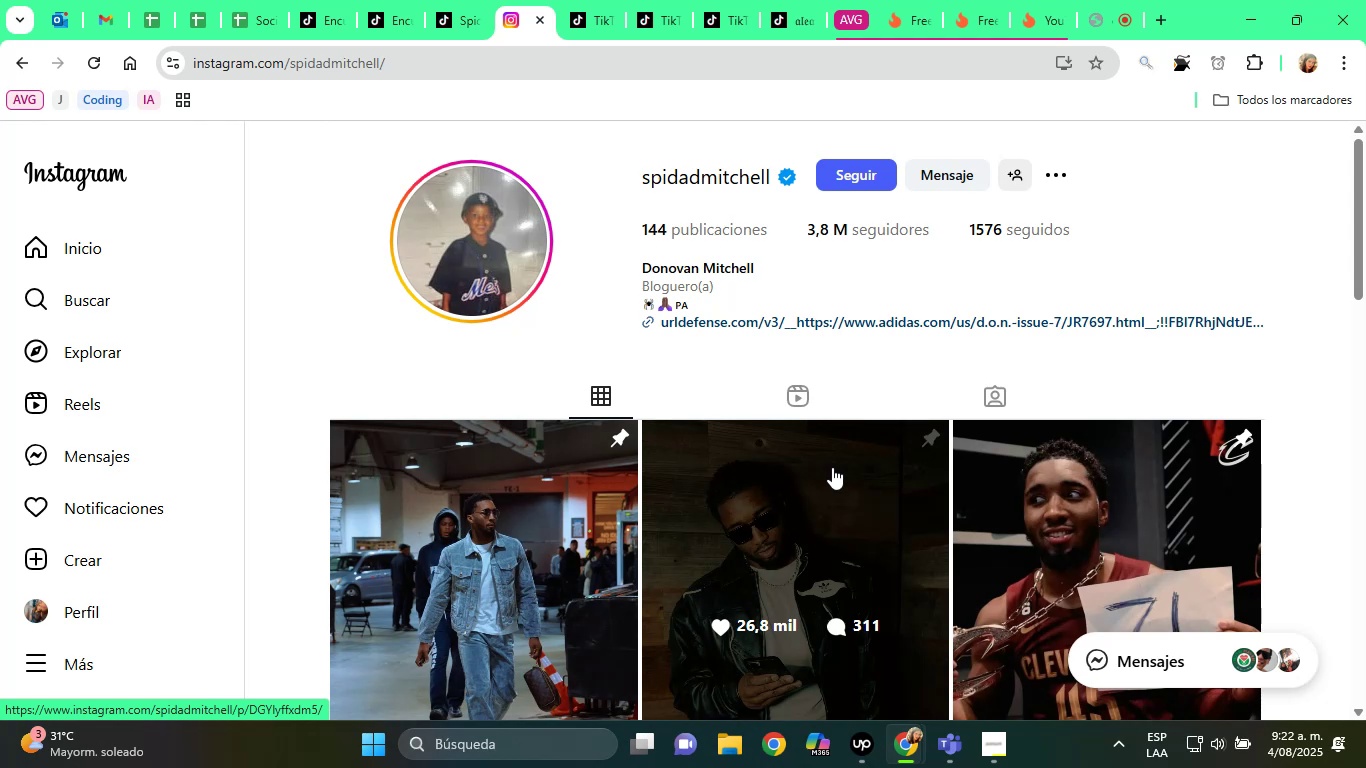 
wait(33.06)
 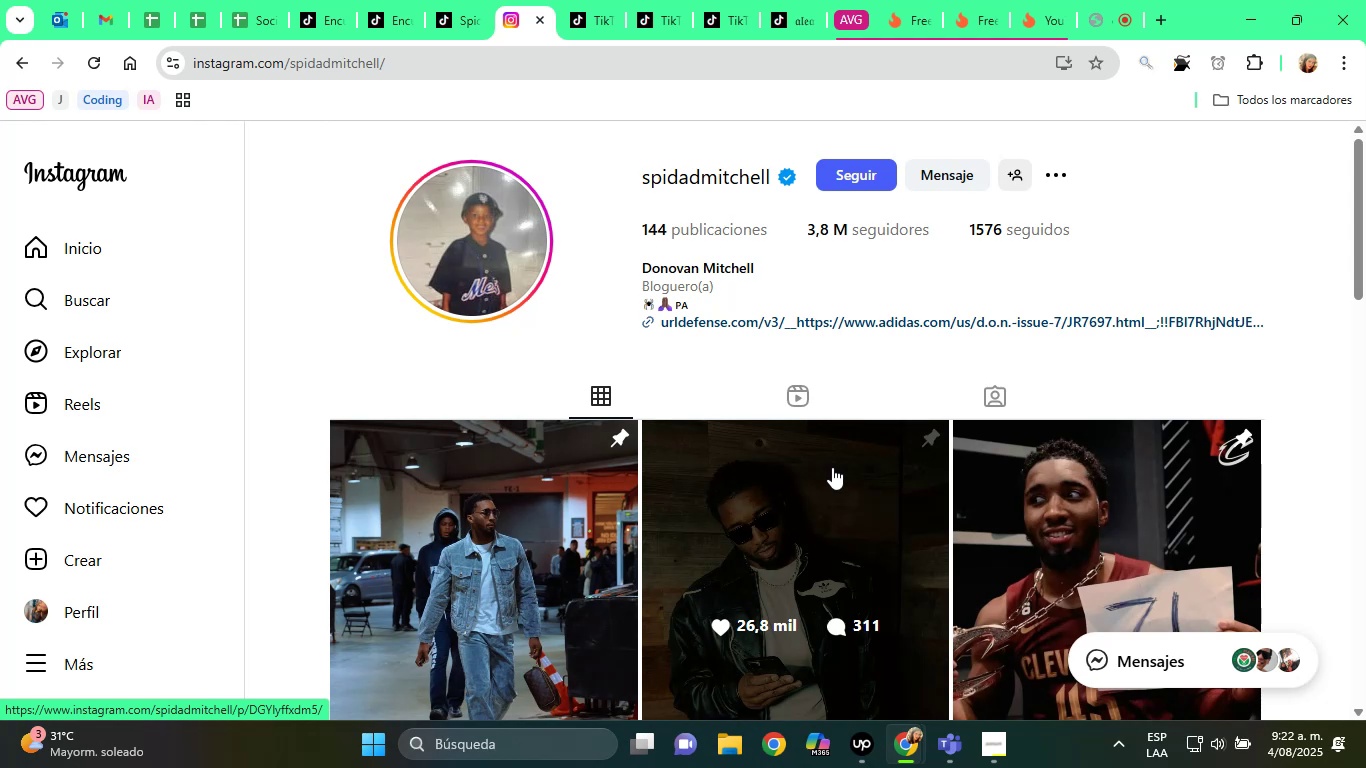 
scroll: coordinate [1178, 602], scroll_direction: down, amount: 13.0
 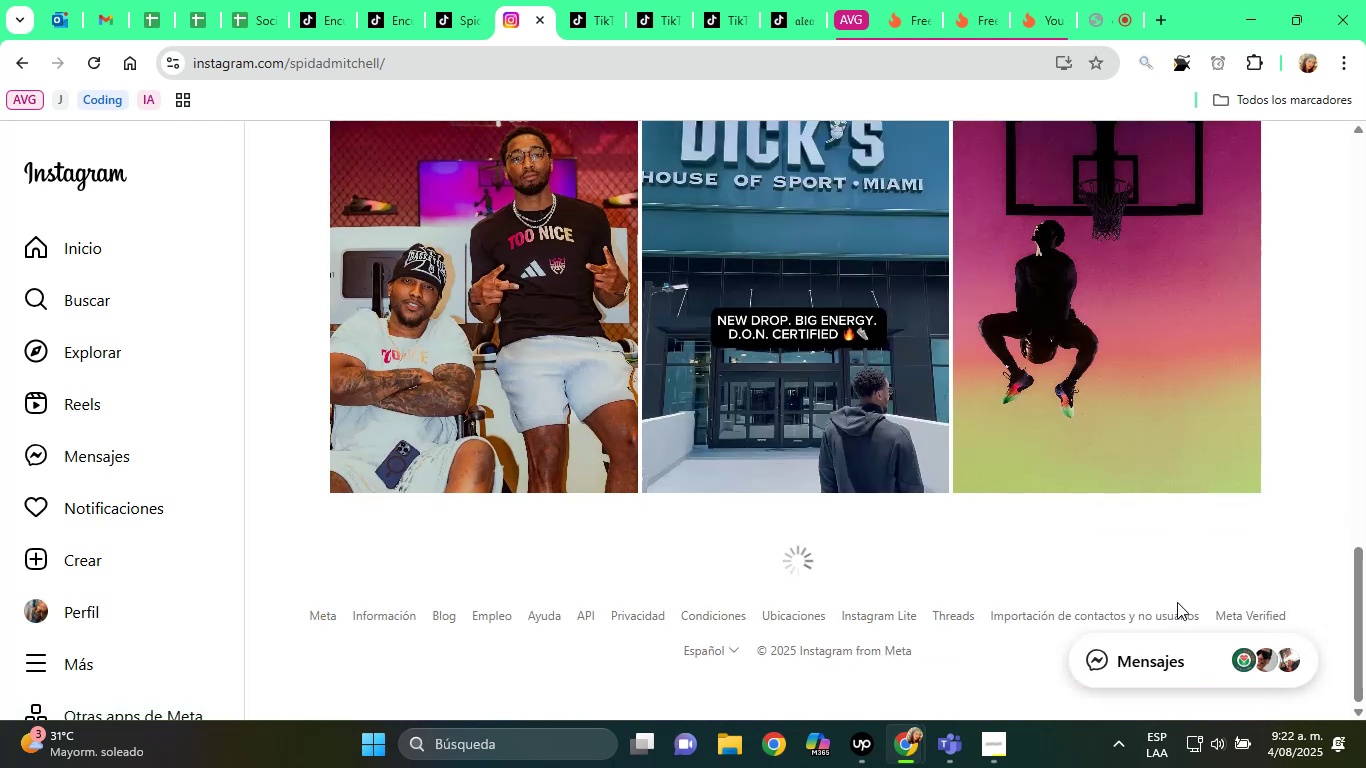 
scroll: coordinate [908, 333], scroll_direction: up, amount: 6.0
 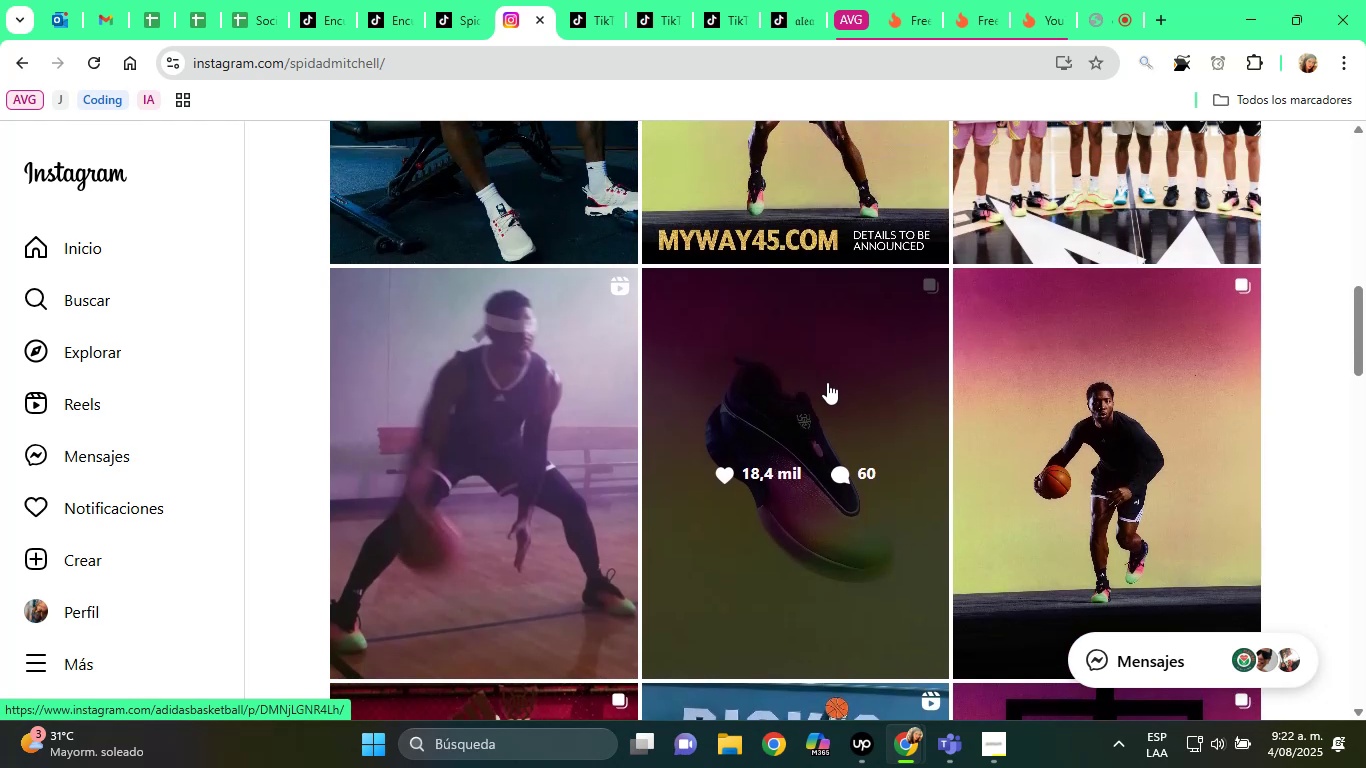 
left_click([819, 378])
 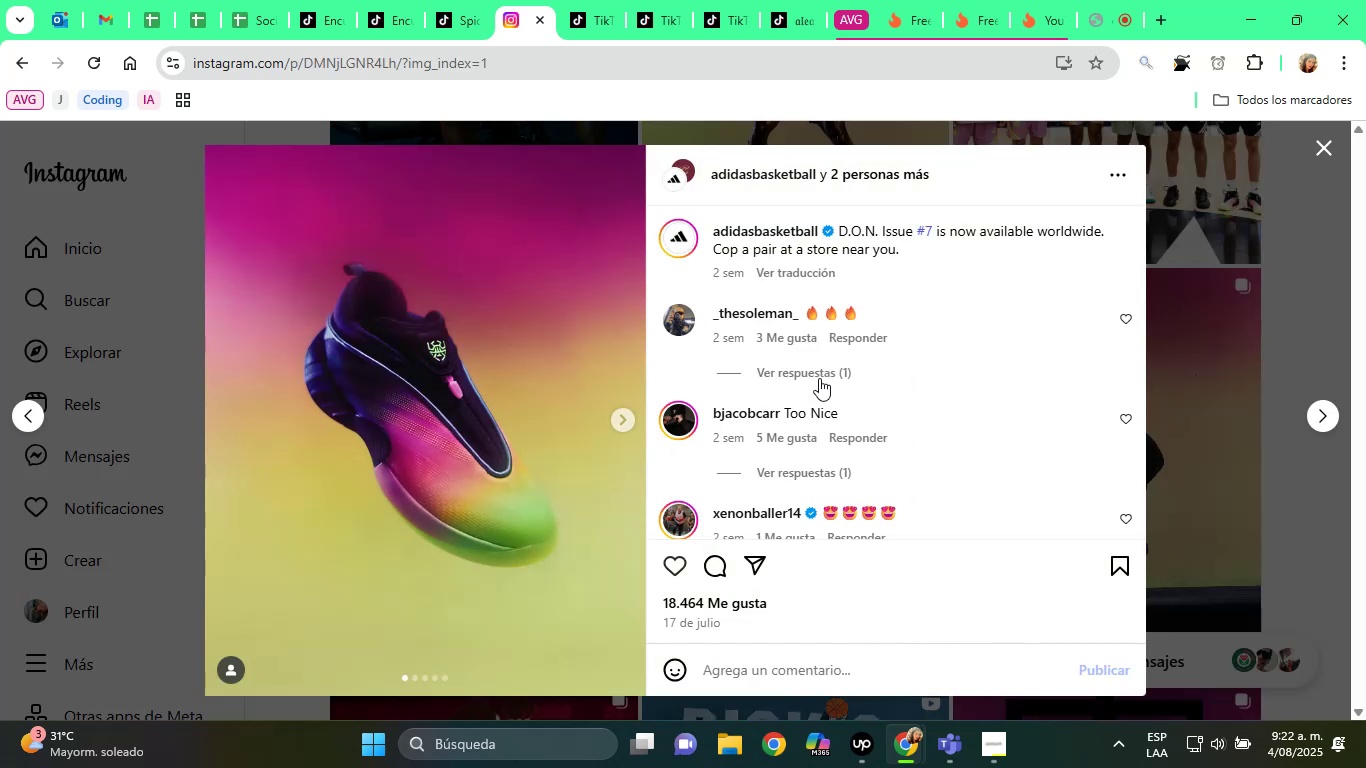 
wait(7.61)
 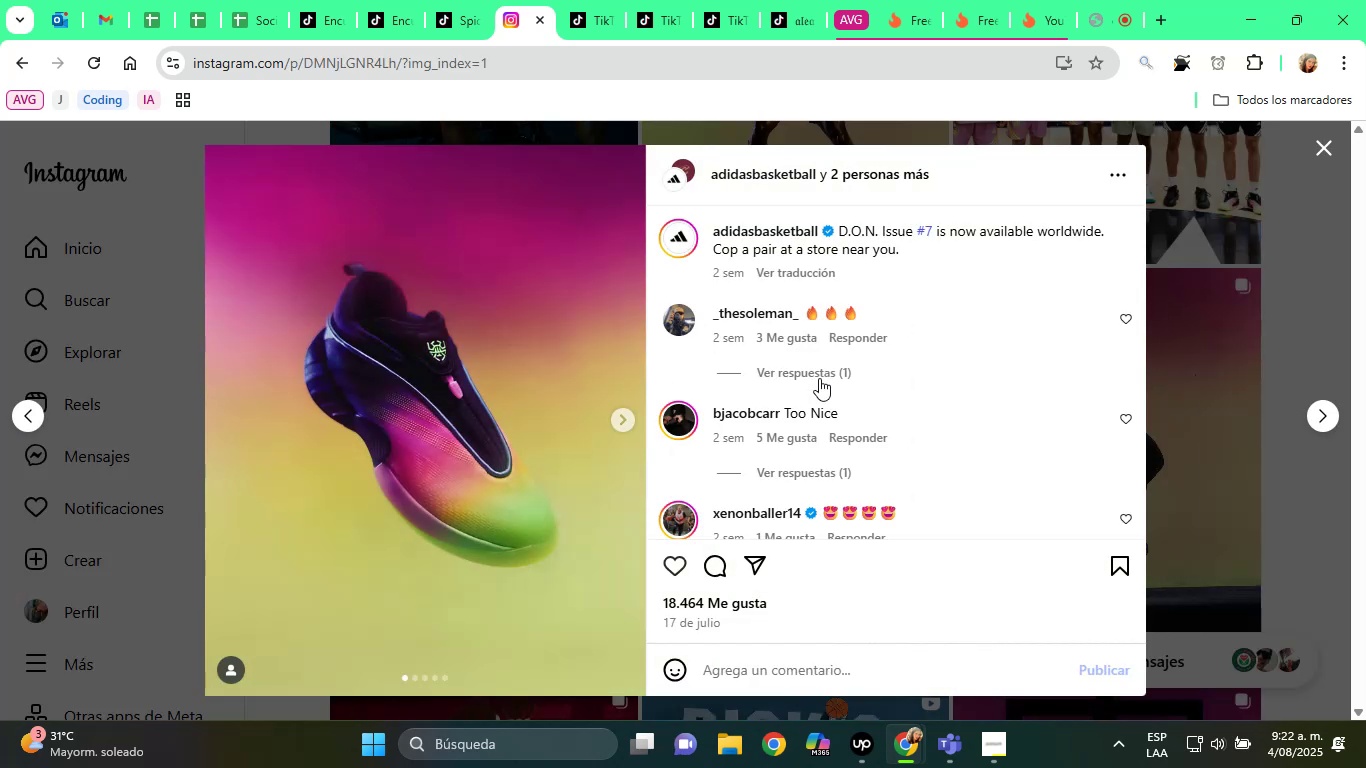 
left_click([1313, 273])
 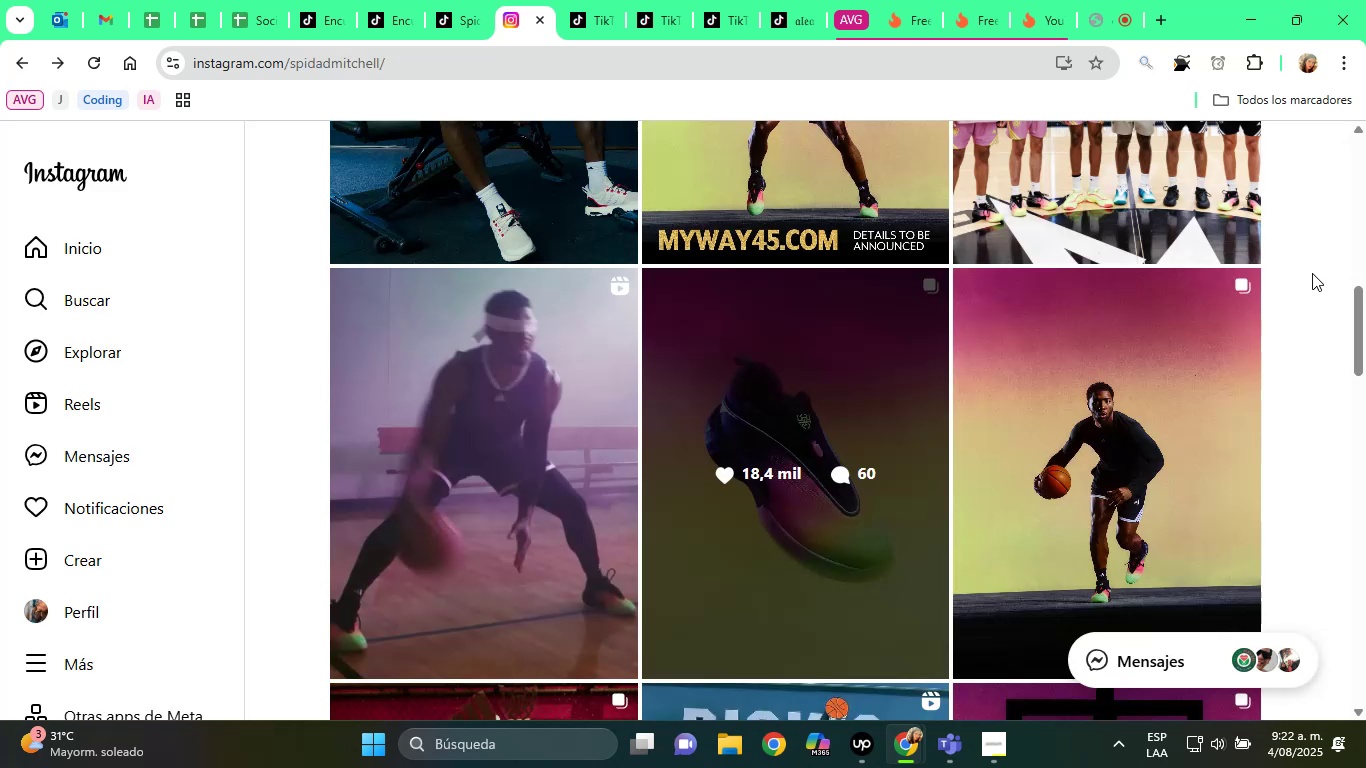 
scroll: coordinate [1049, 423], scroll_direction: up, amount: 12.0
 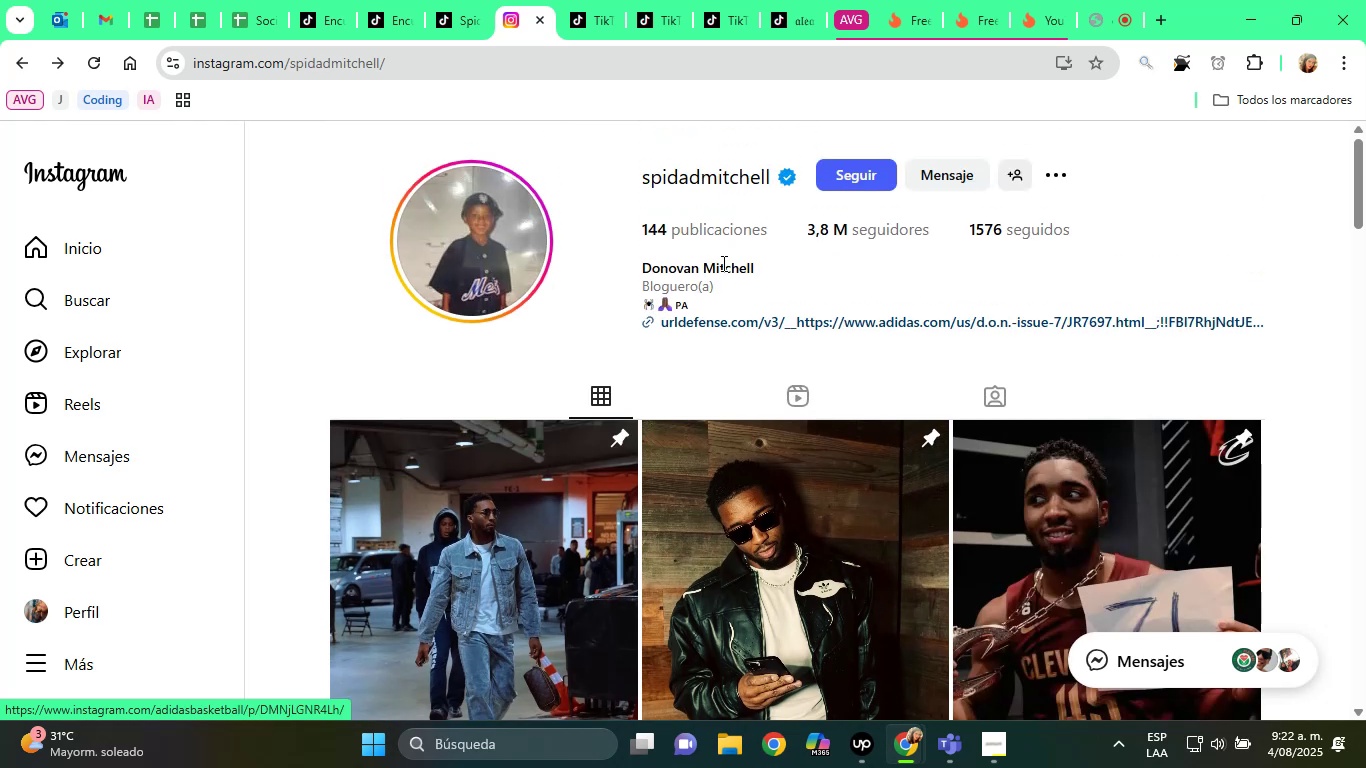 
double_click([724, 263])
 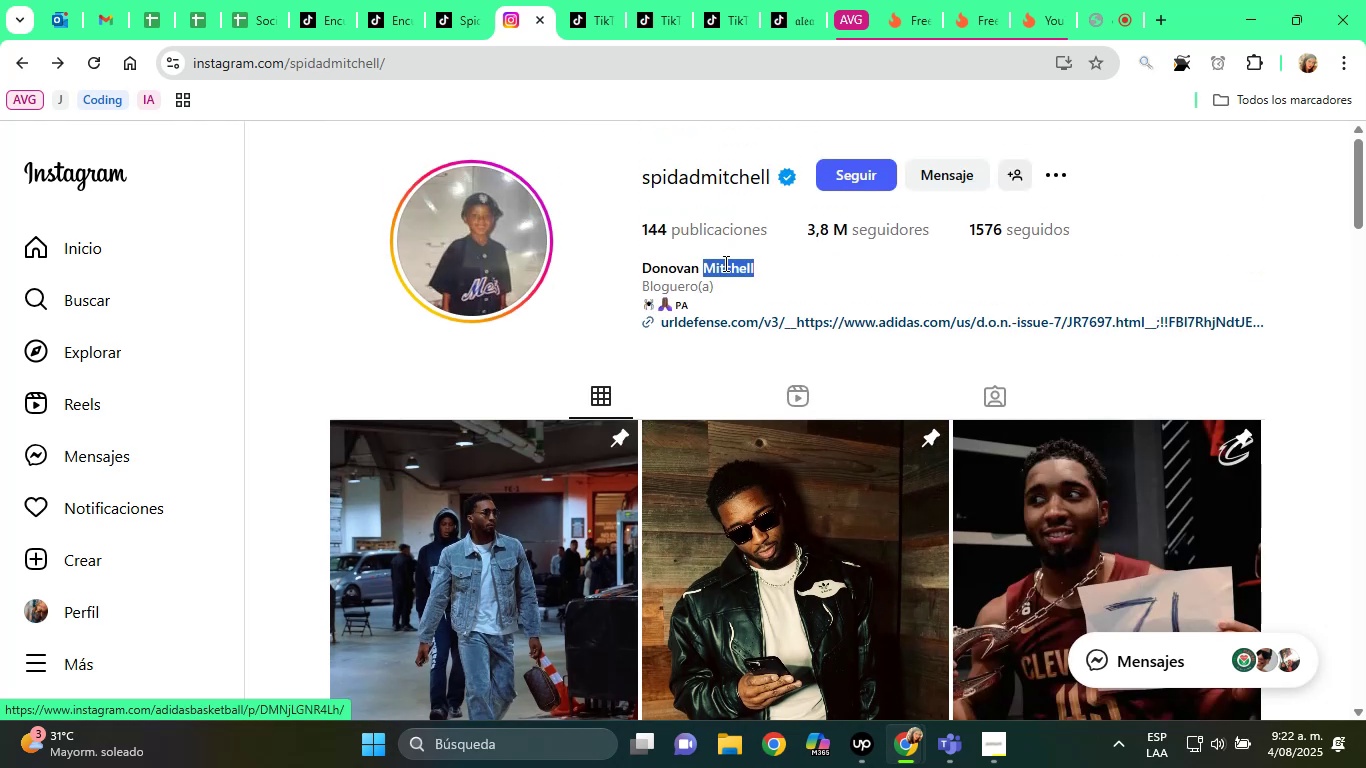 
triple_click([724, 263])
 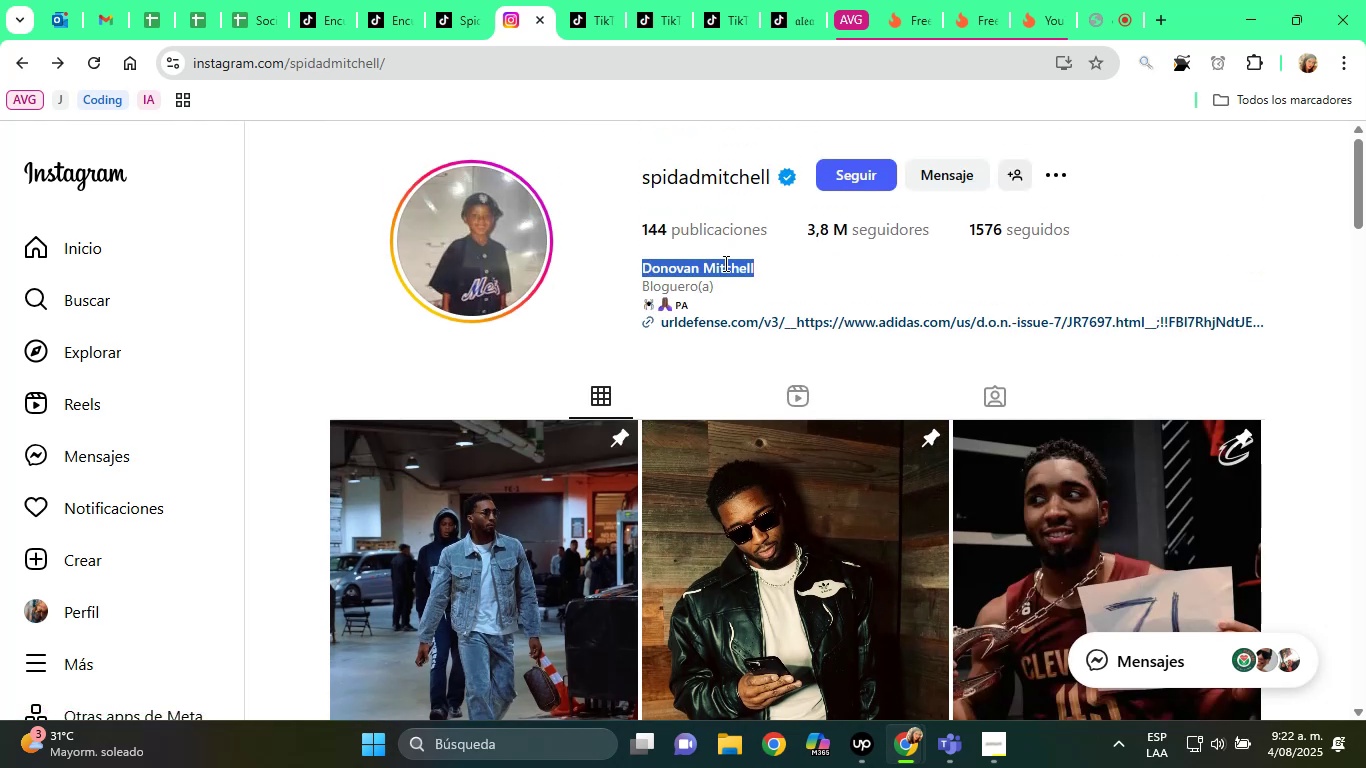 
right_click([724, 263])
 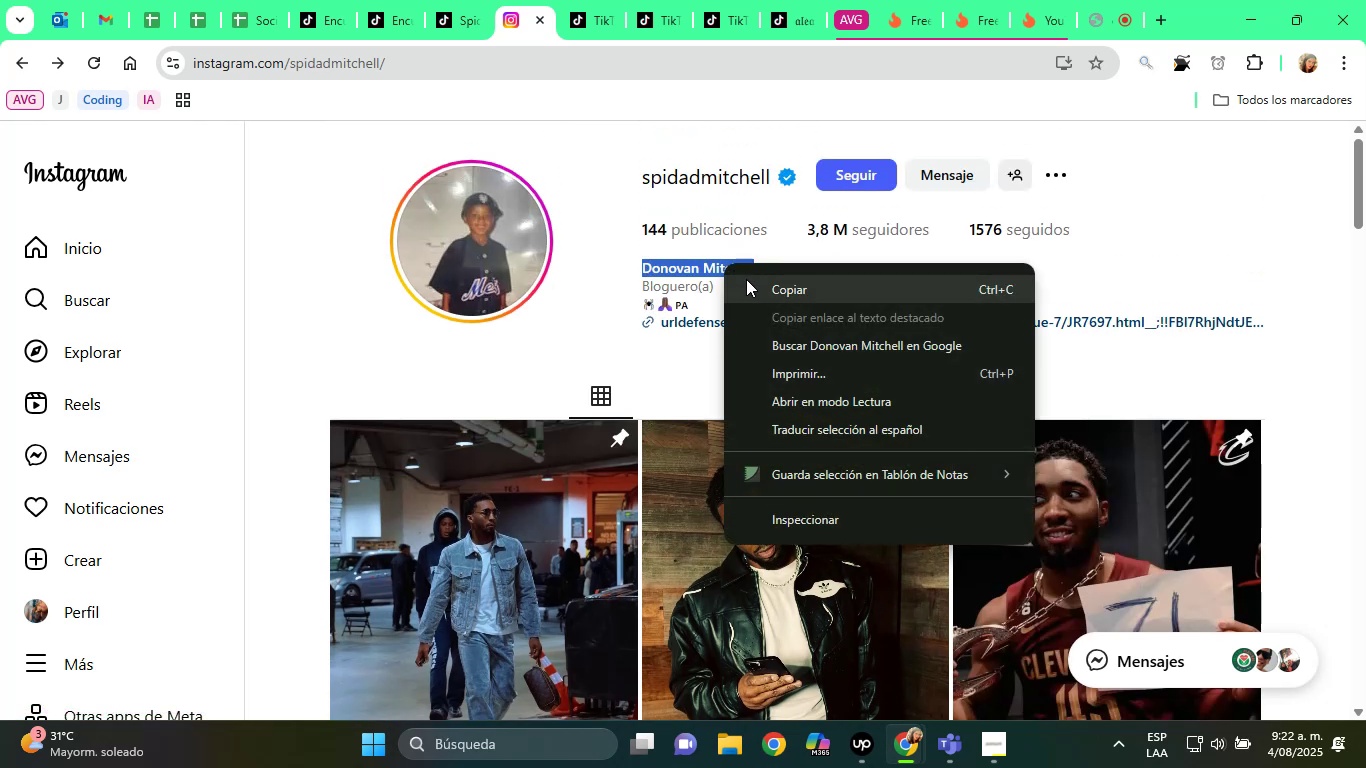 
left_click([746, 279])
 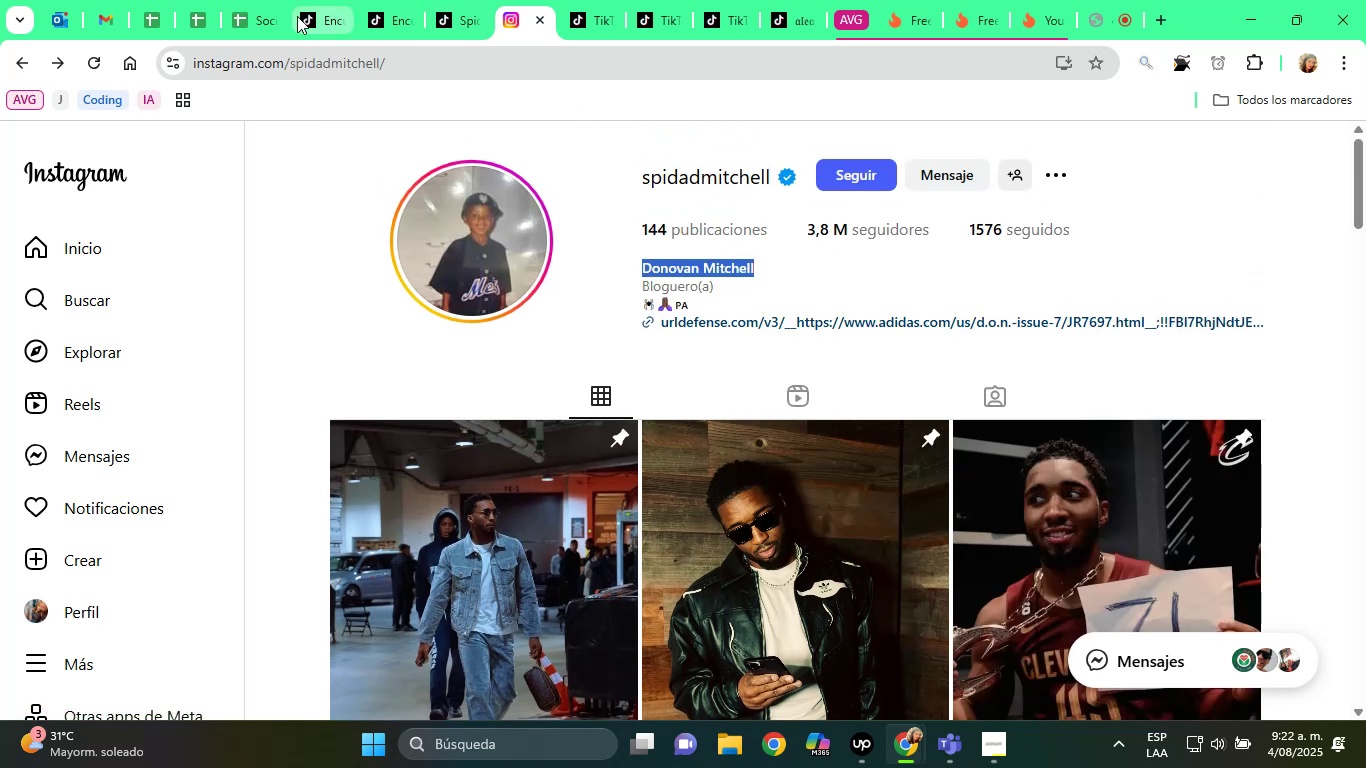 
left_click([271, 5])
 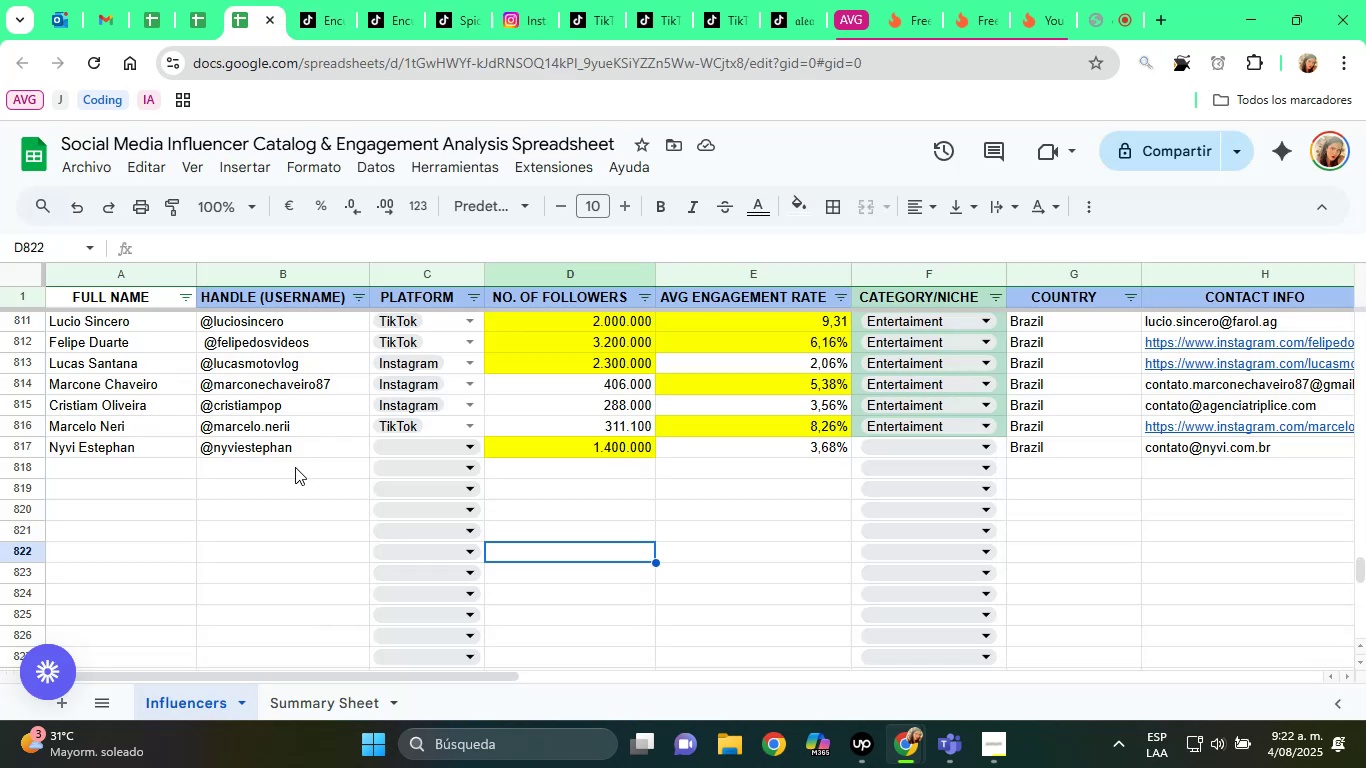 
key(ArrowUp)
 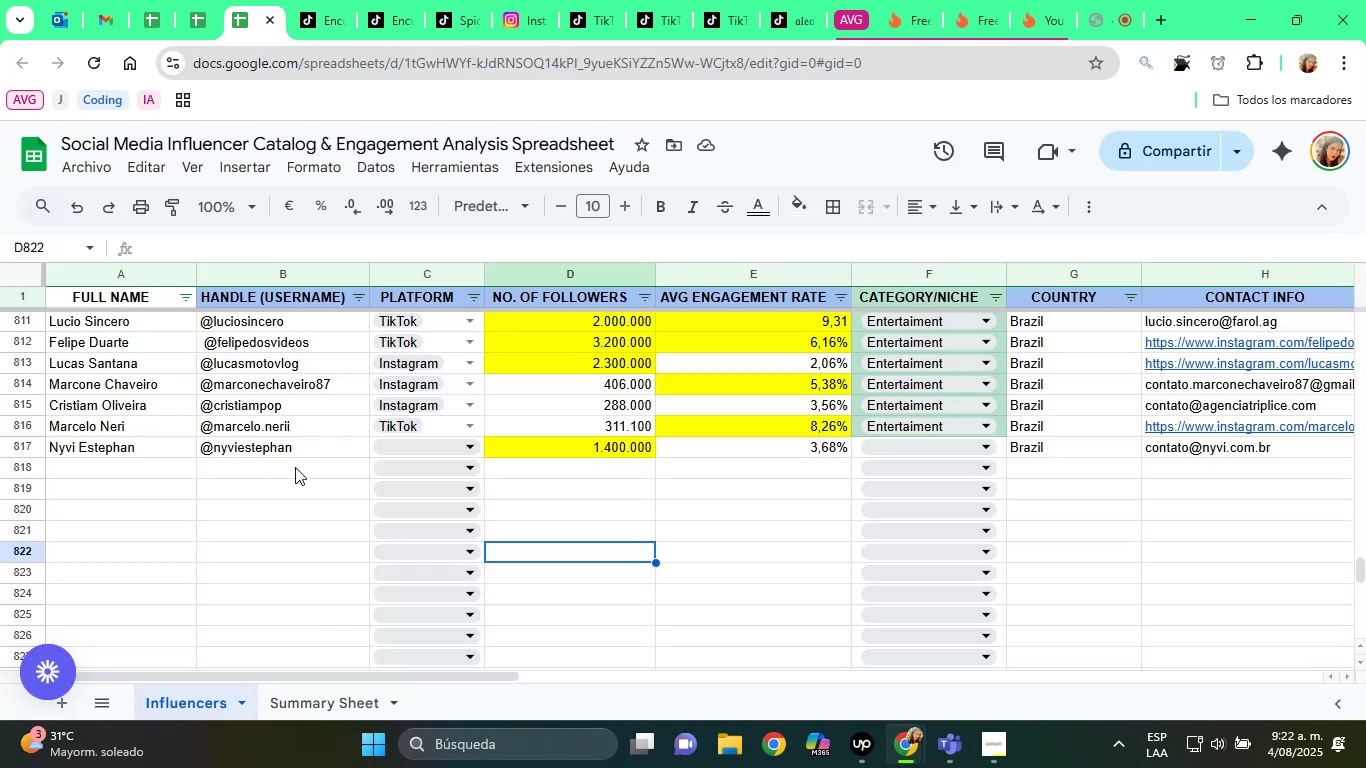 
key(ArrowUp)
 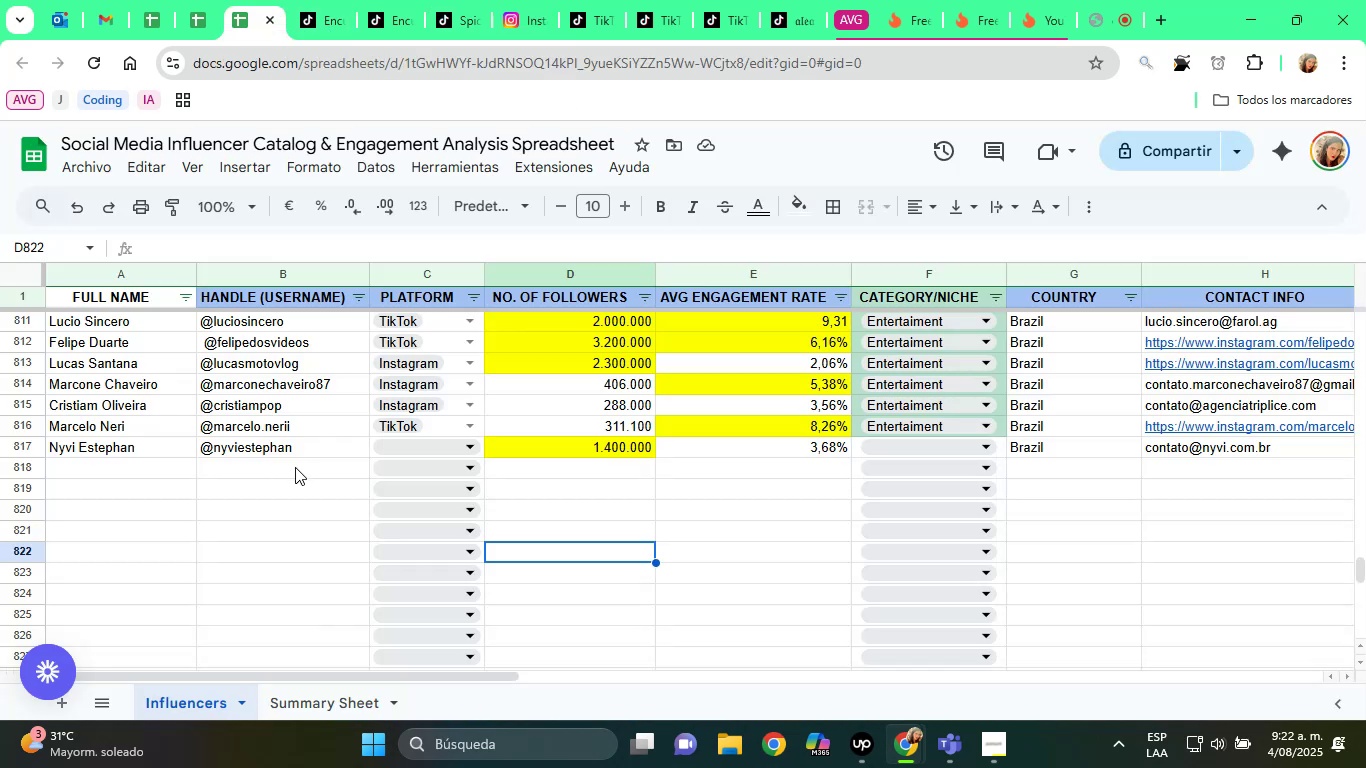 
key(ArrowUp)
 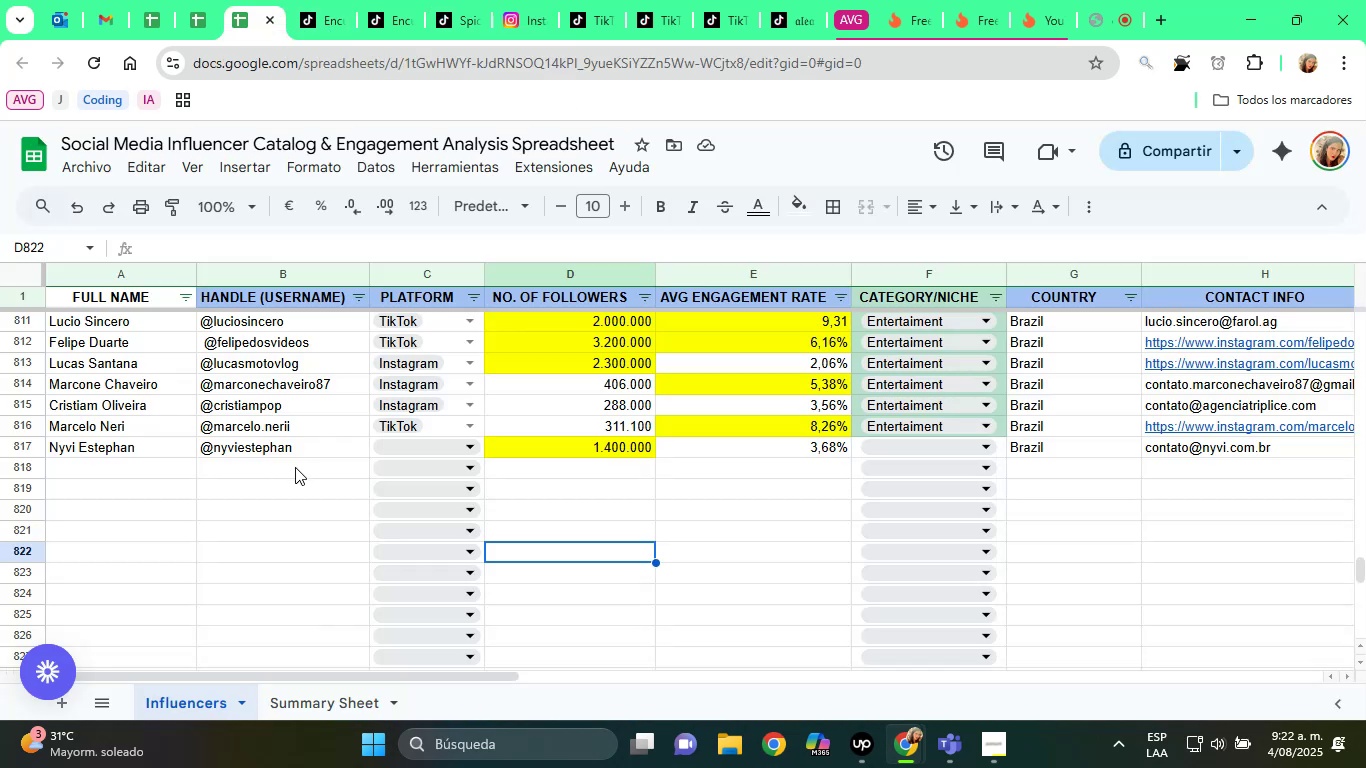 
key(ArrowUp)
 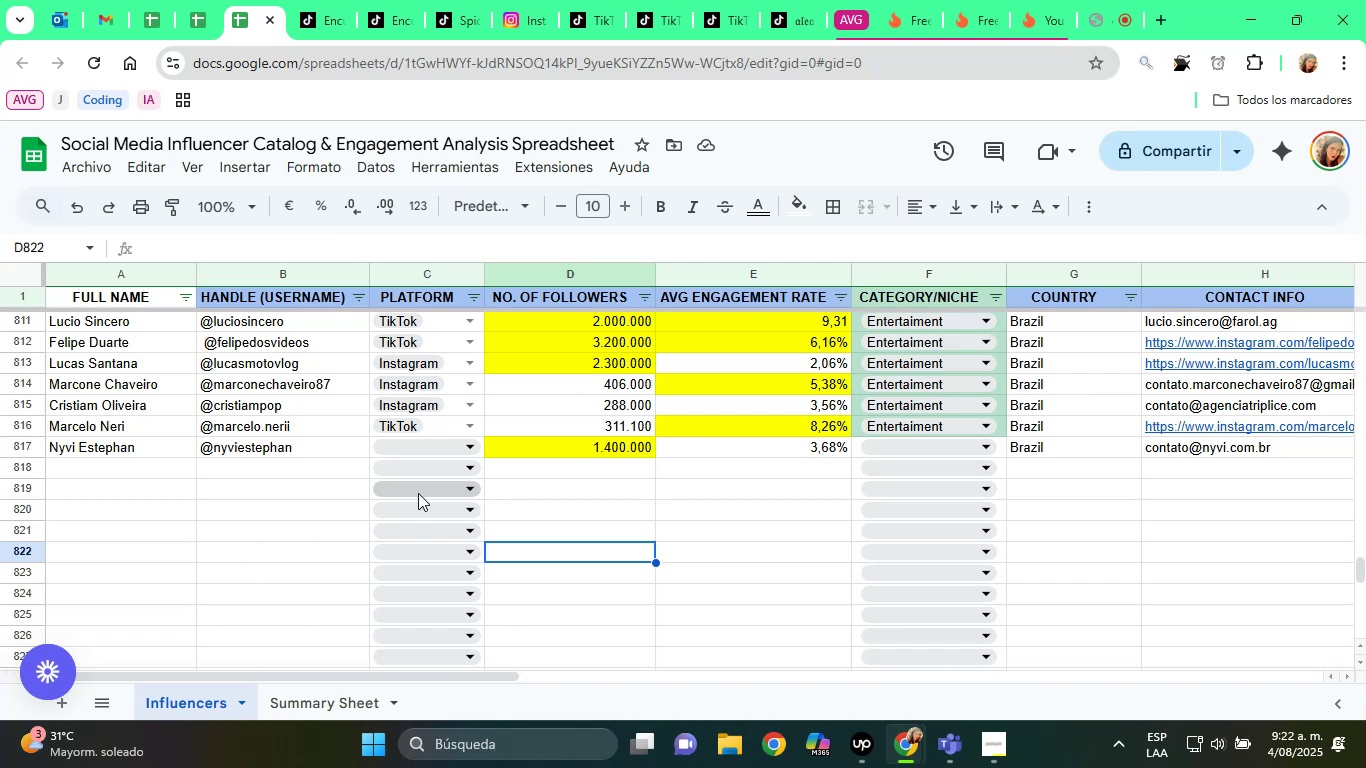 
left_click([120, 469])
 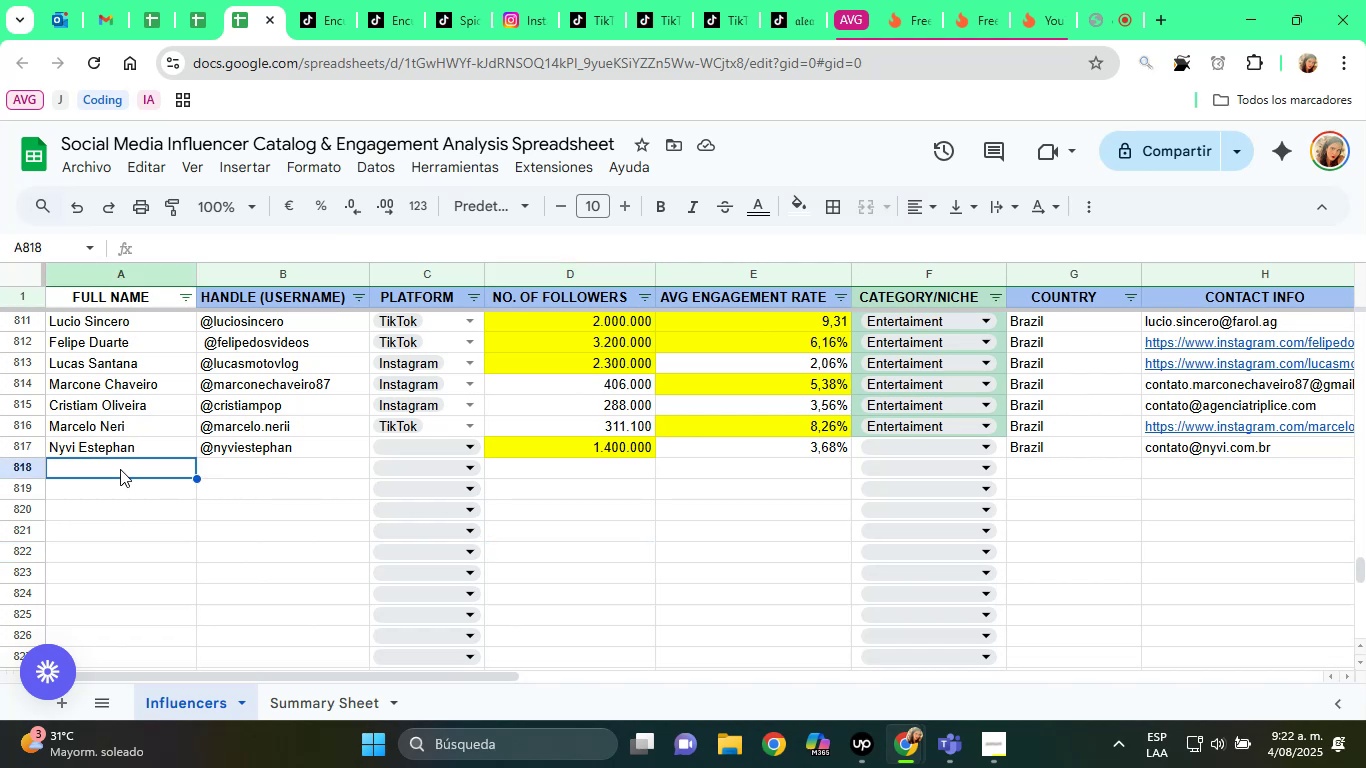 
key(Control+V)
 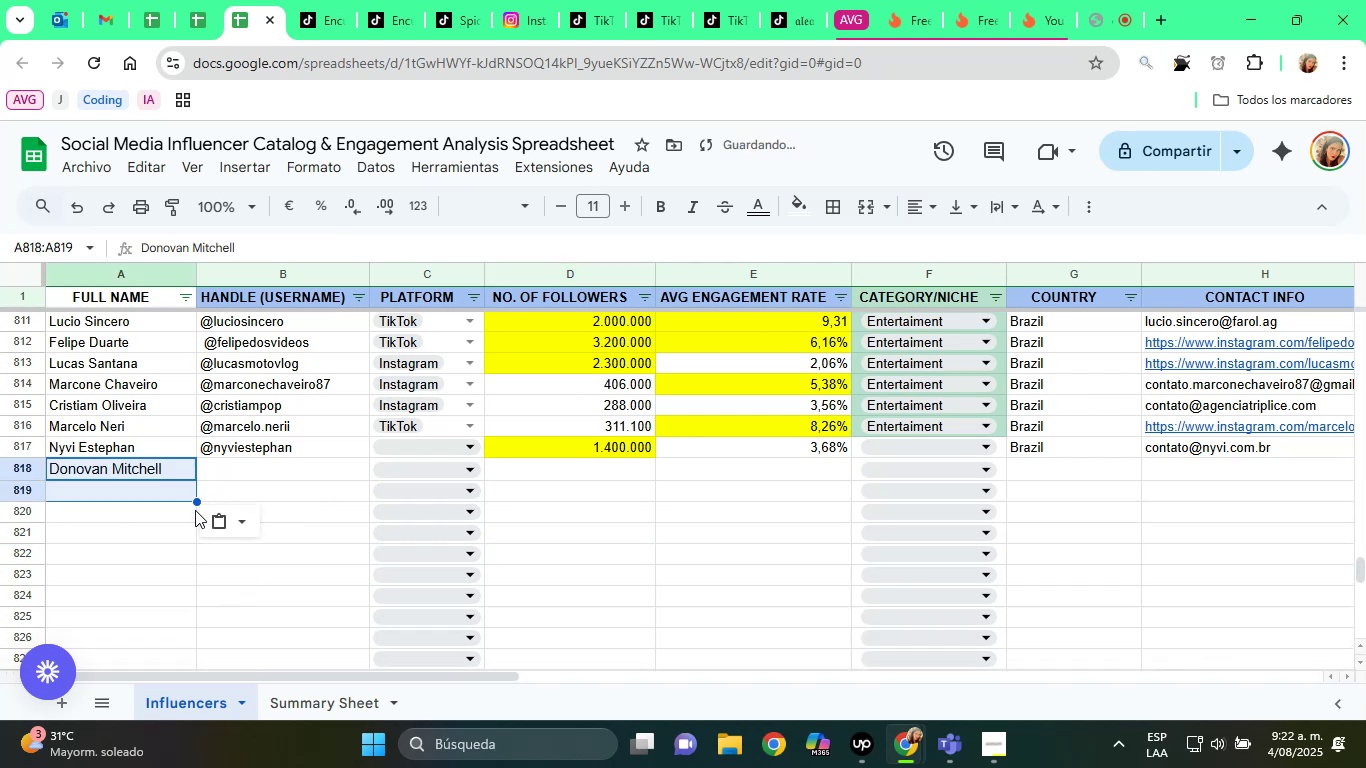 
left_click([226, 522])
 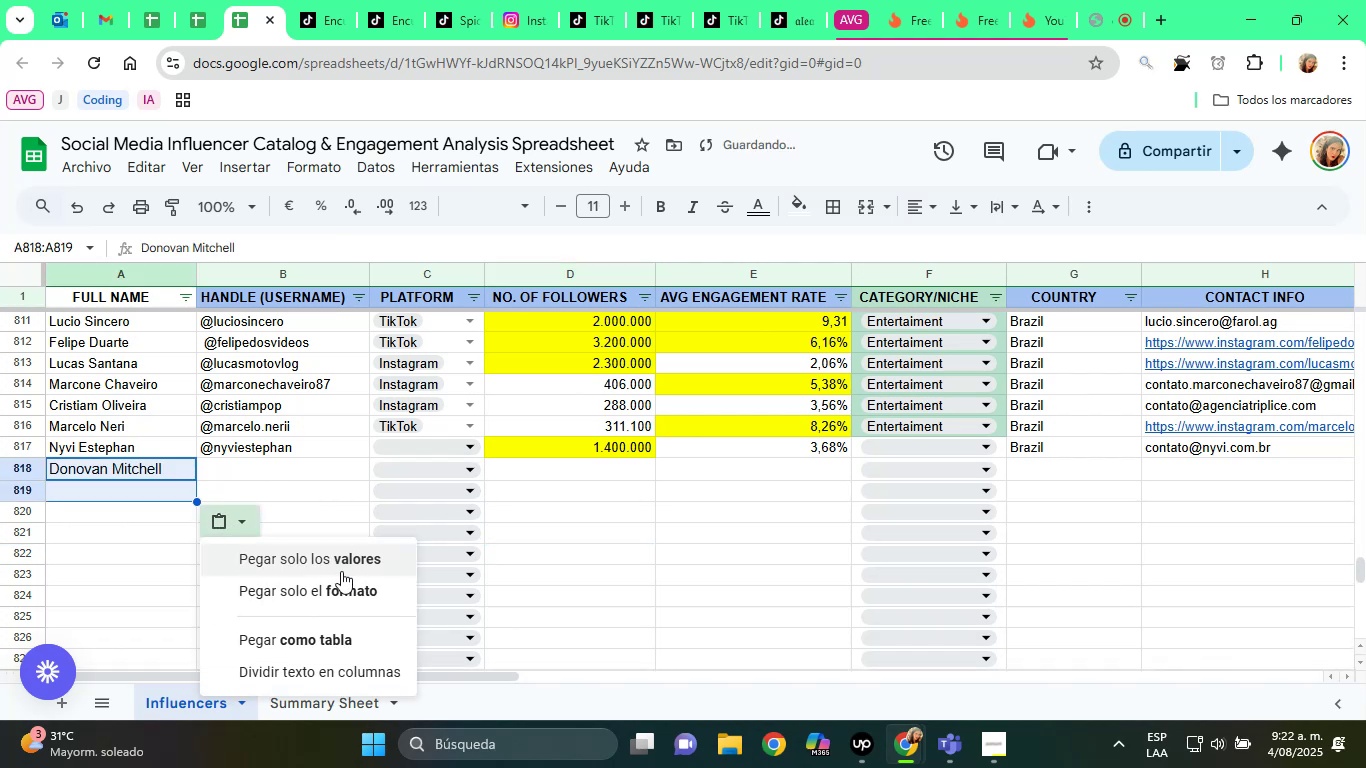 
left_click([333, 564])
 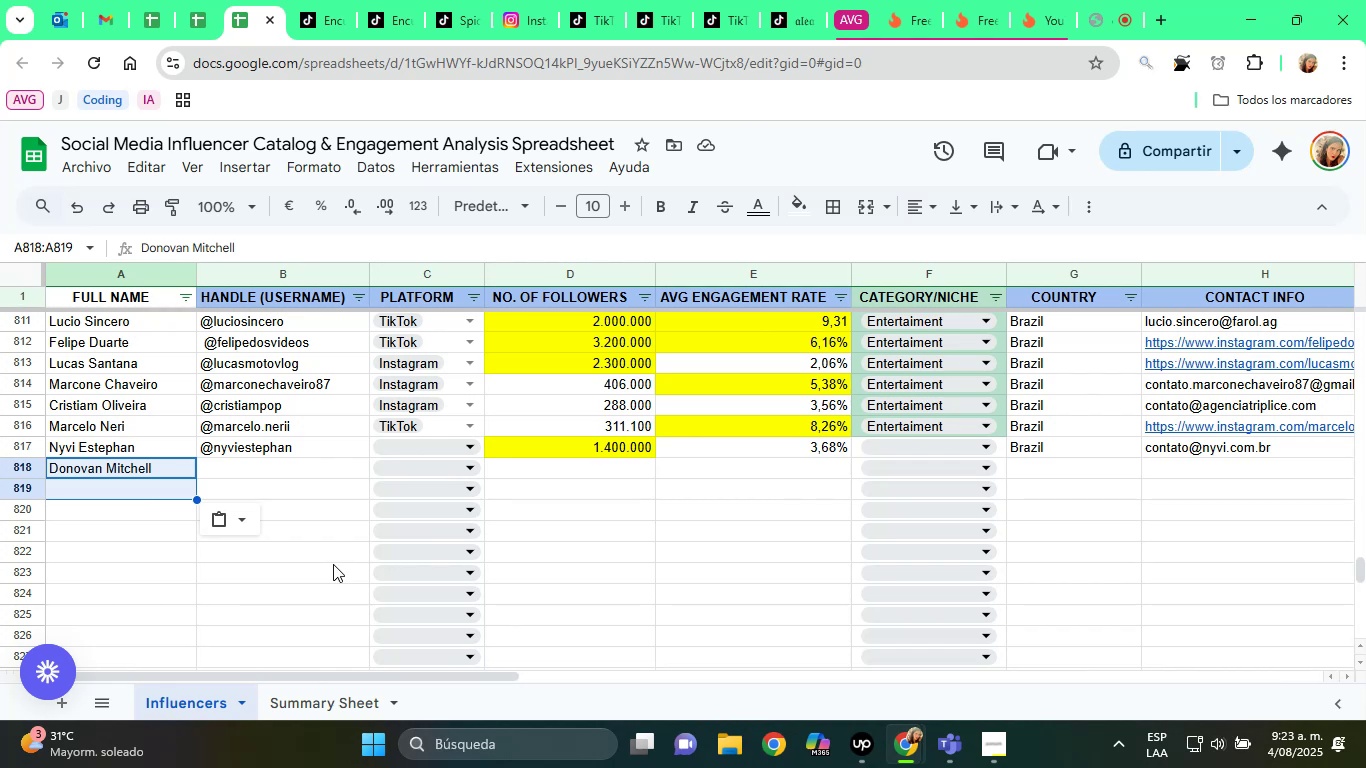 
wait(13.01)
 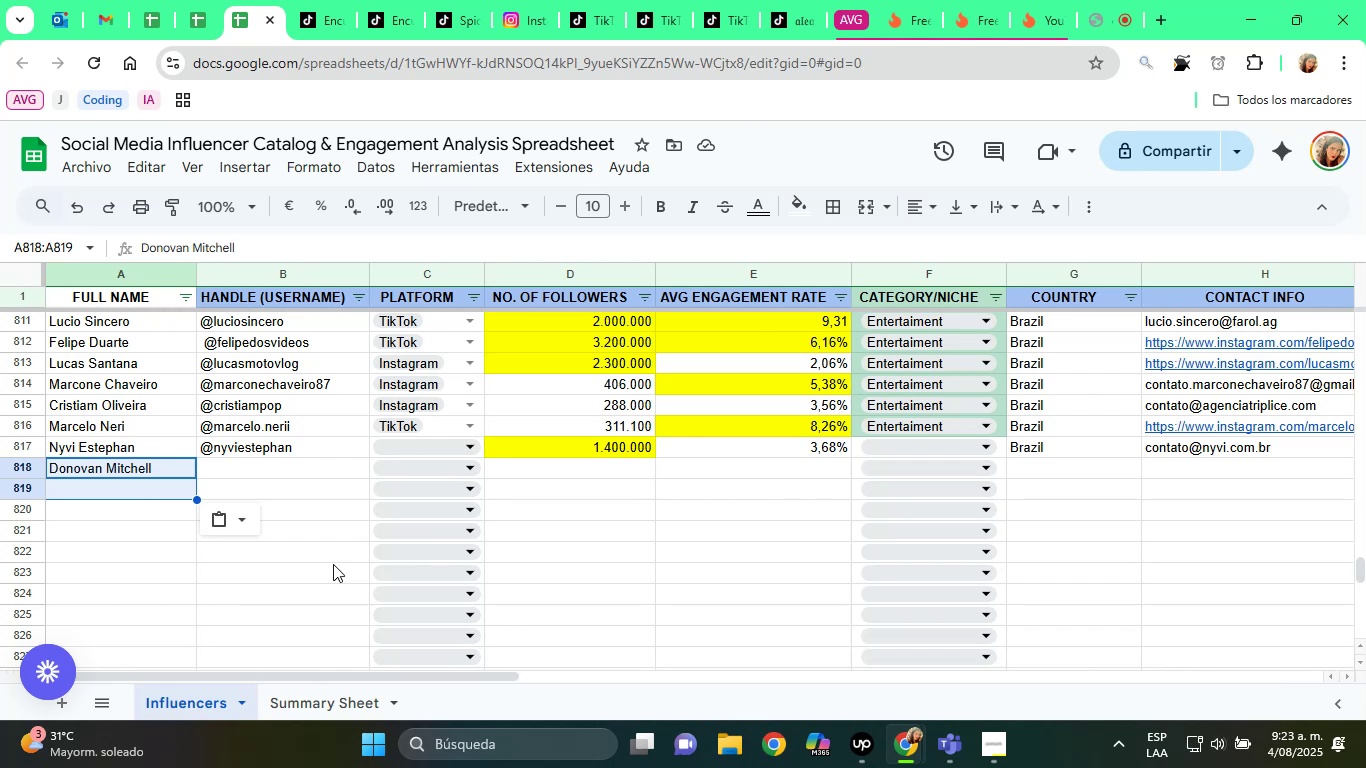 
left_click_drag(start_coordinate=[642, 167], to_coordinate=[743, 183])
 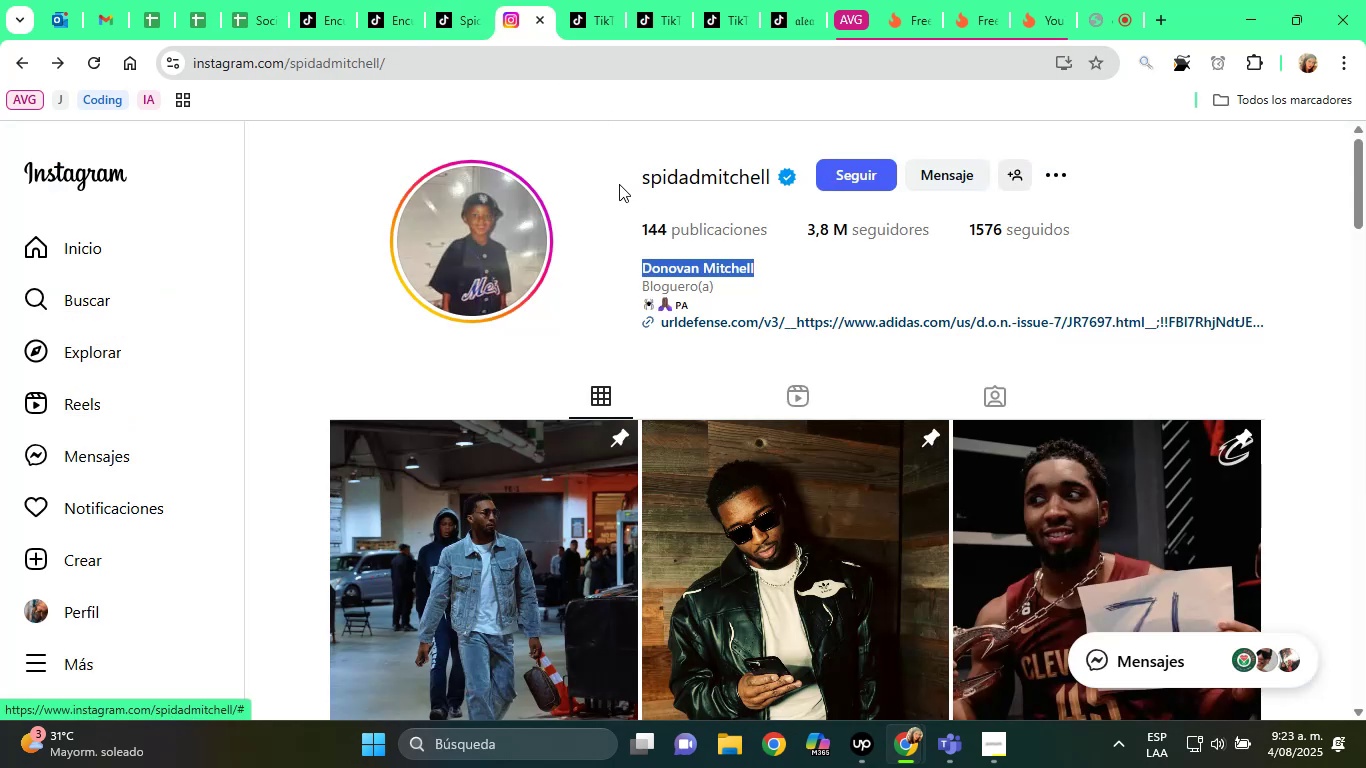 
left_click_drag(start_coordinate=[612, 184], to_coordinate=[770, 189])
 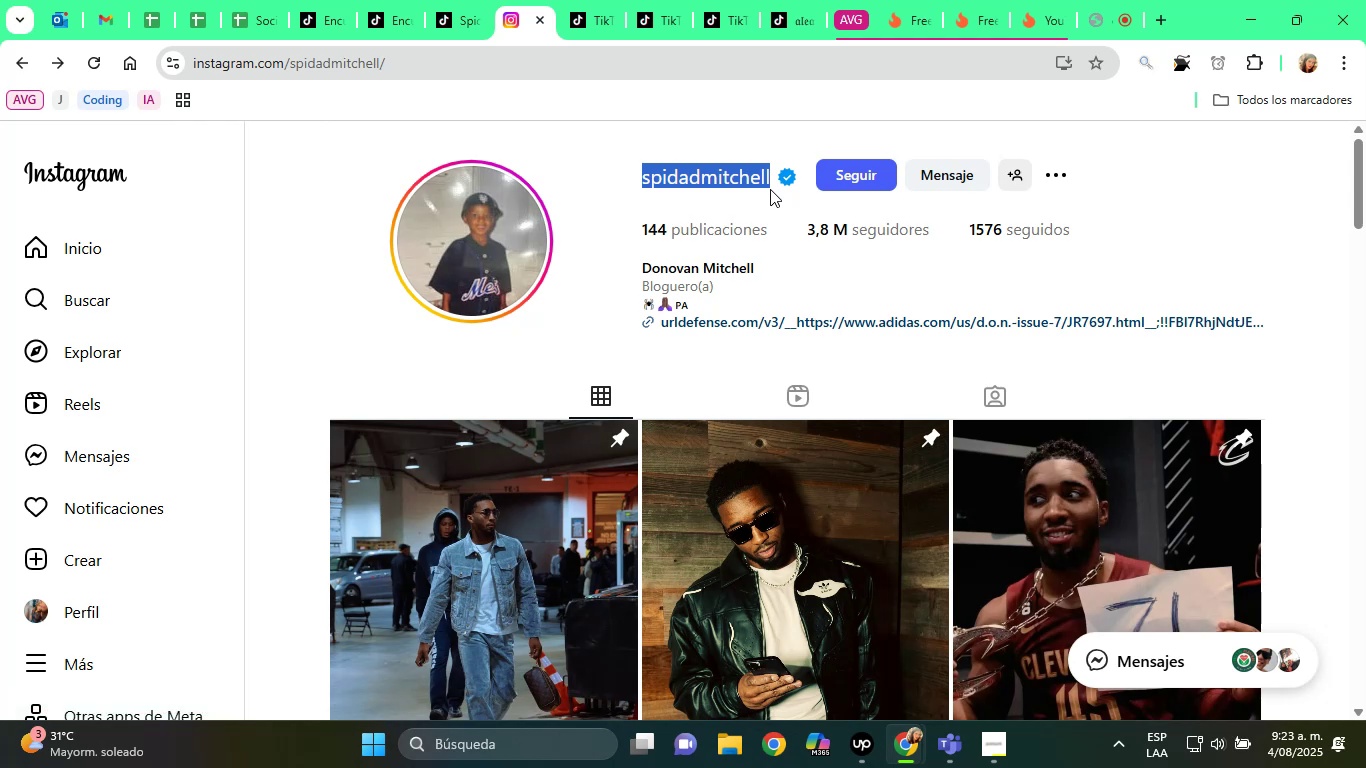 
key(Control+C)
 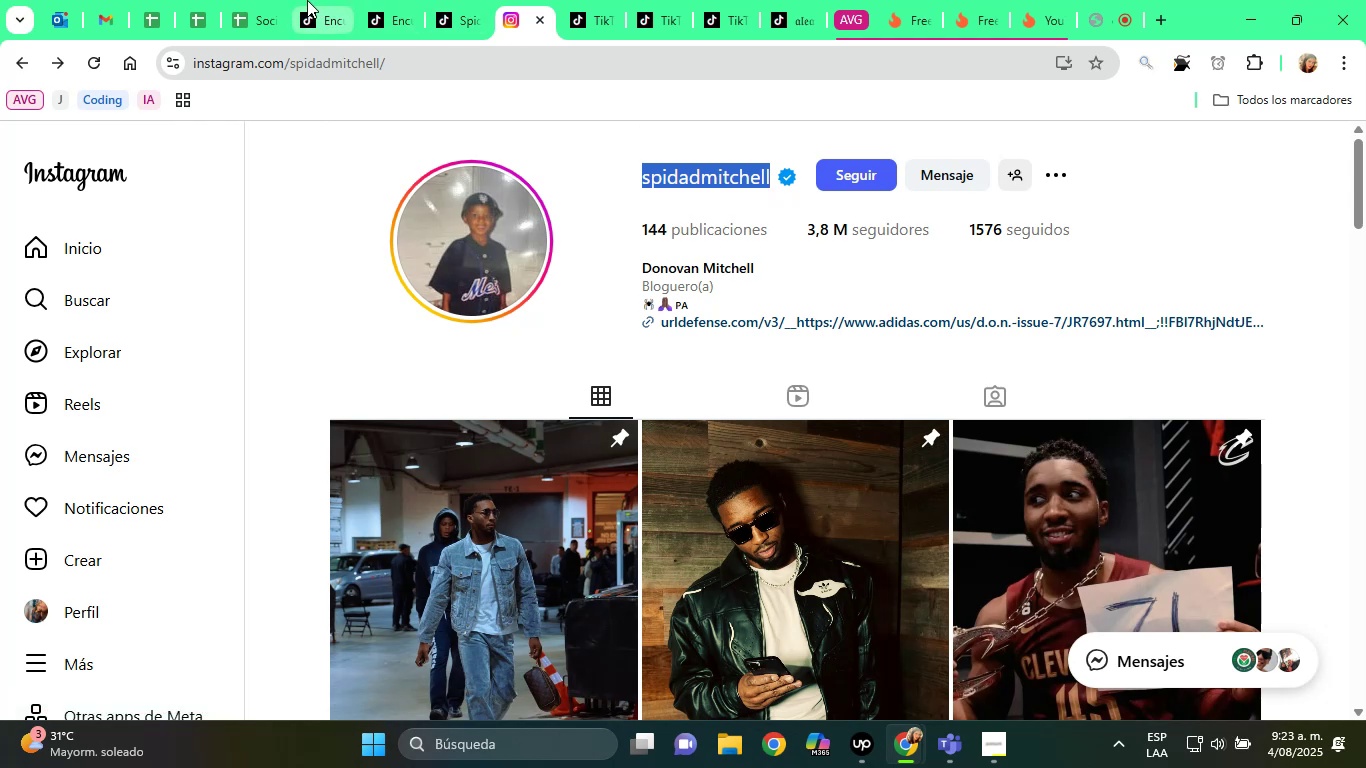 
left_click([268, 0])
 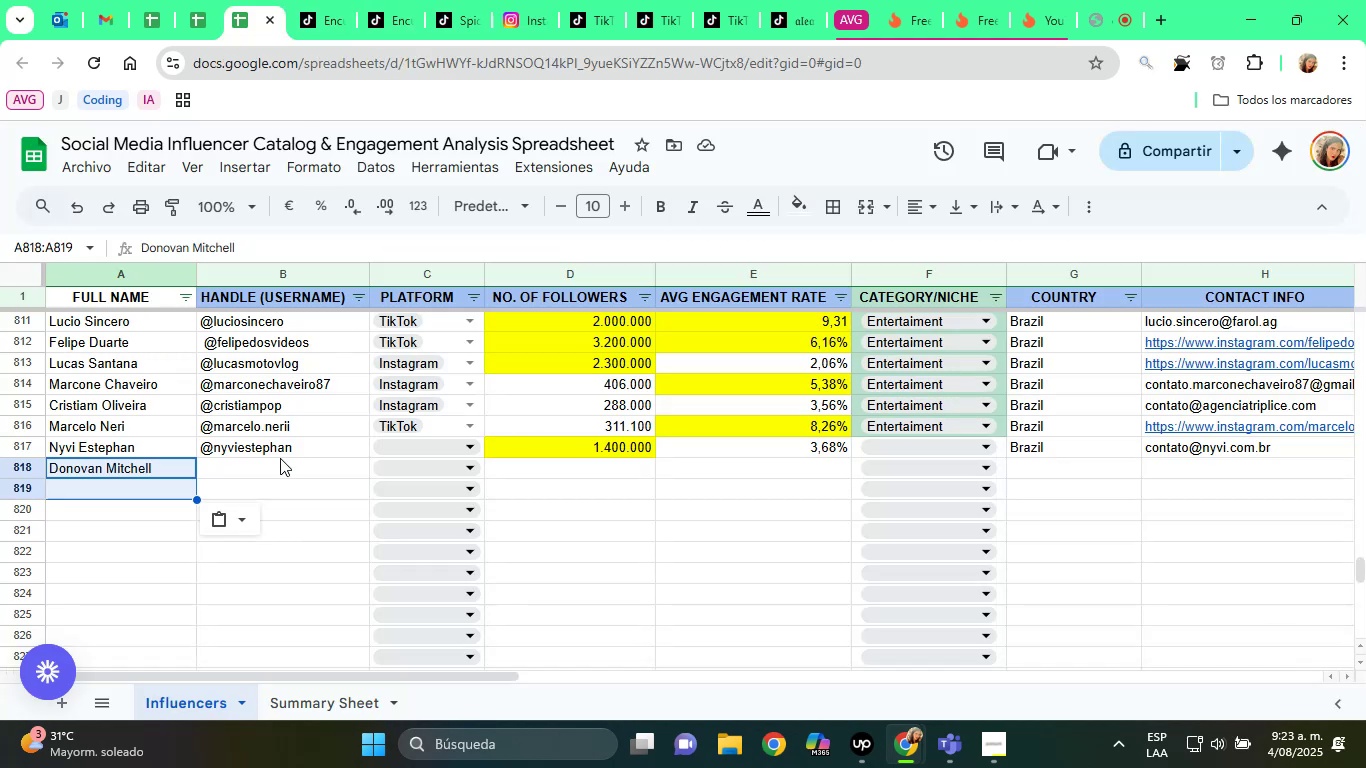 
left_click([282, 469])
 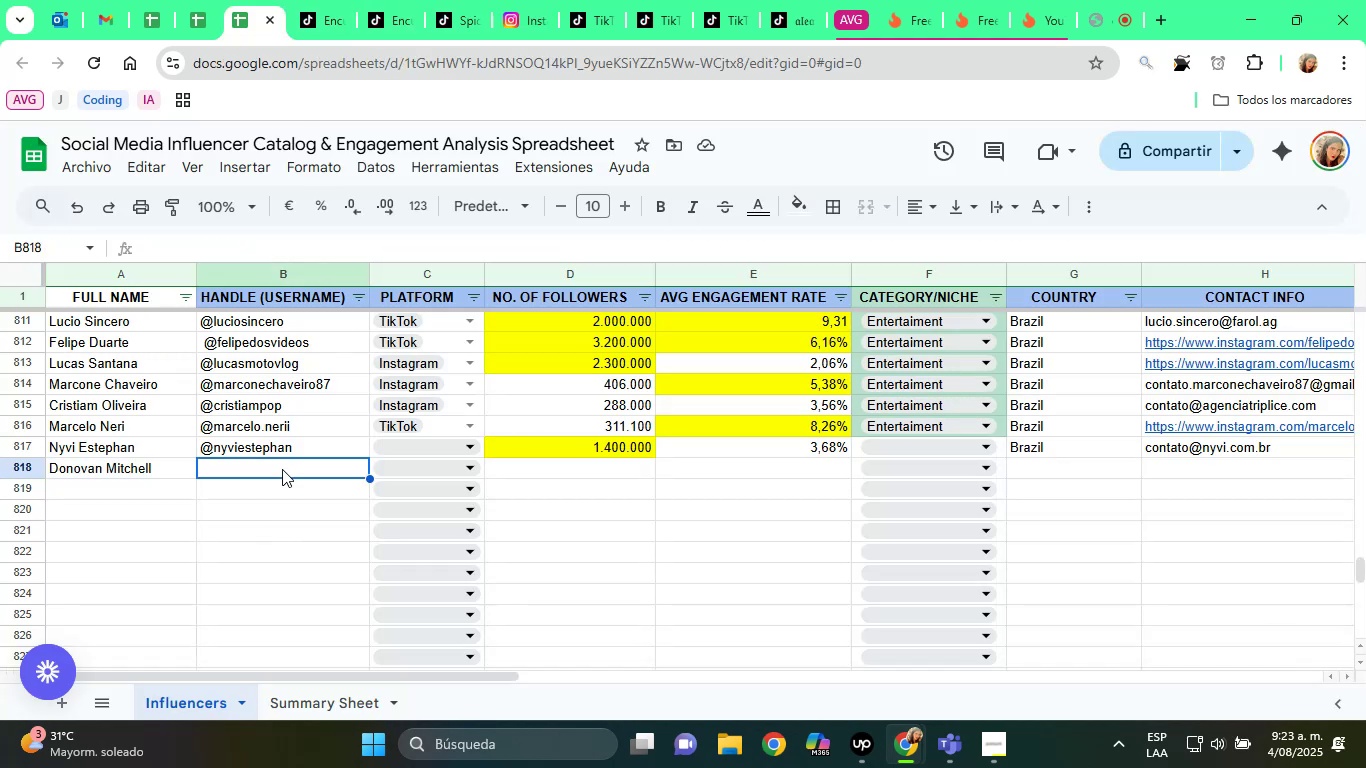 
key(Alt+Control+Q)
 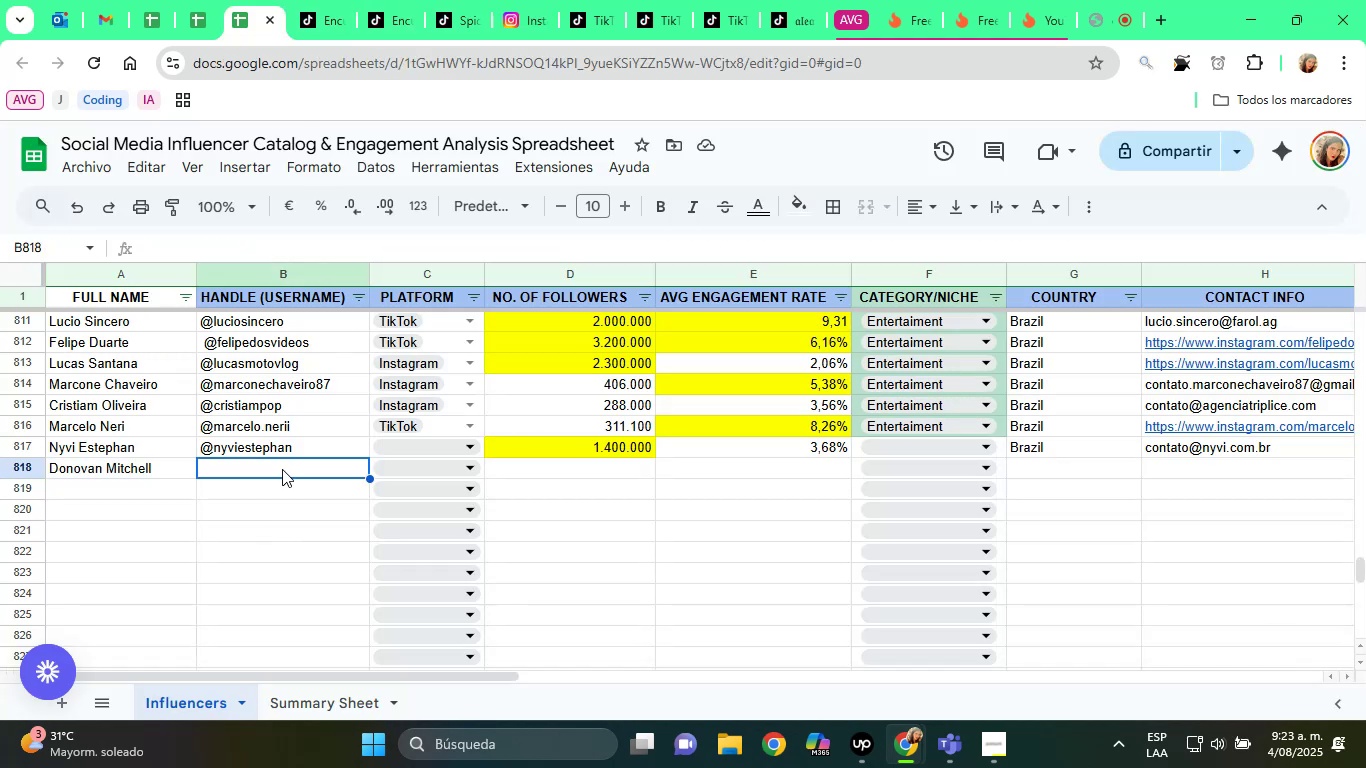 
key(Control+V)
 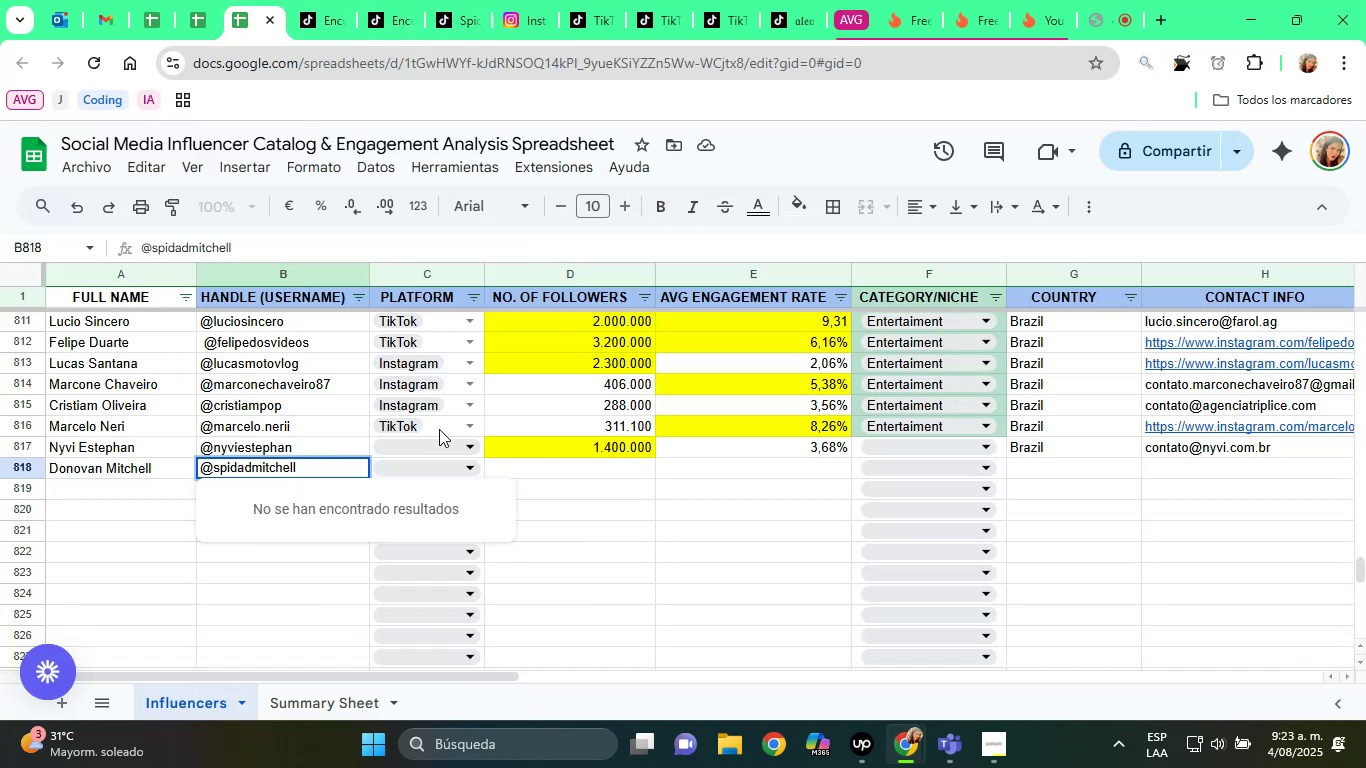 
left_click([441, 461])
 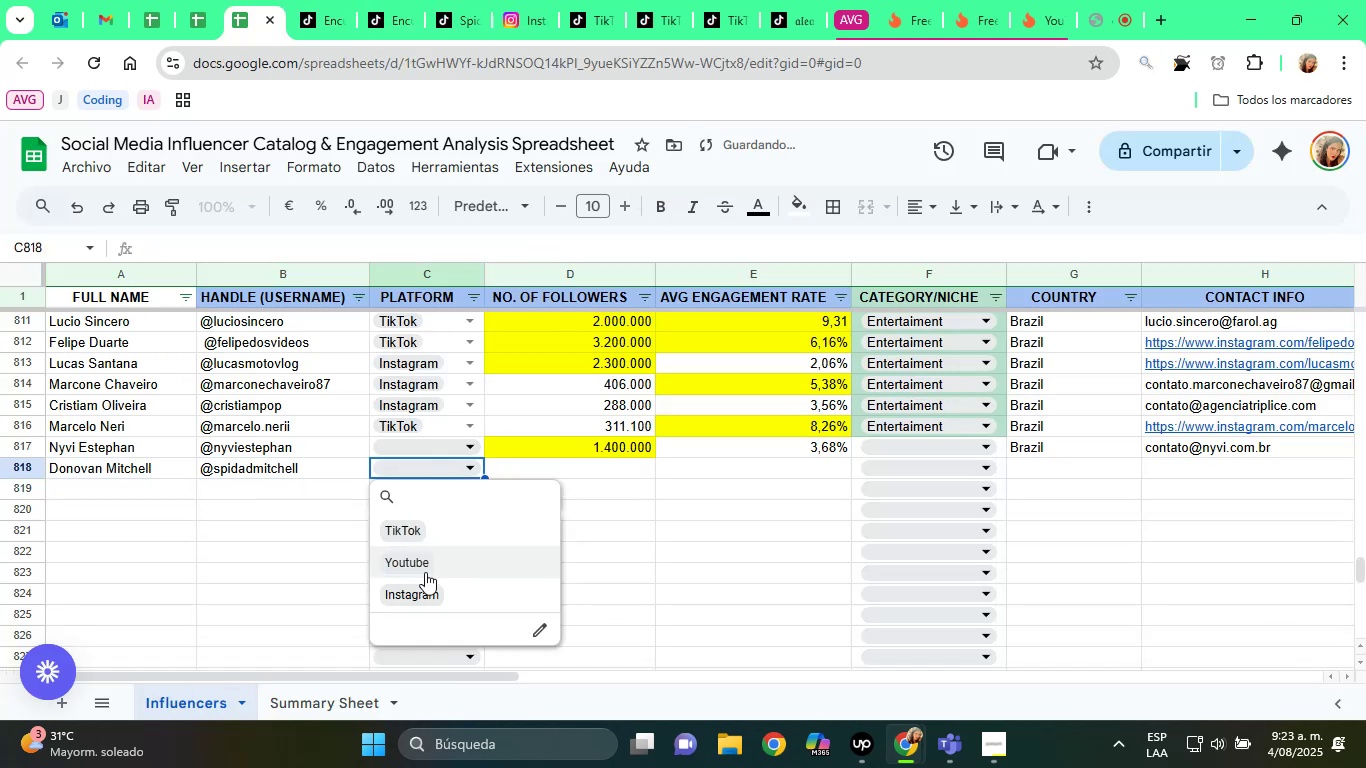 
left_click([423, 588])
 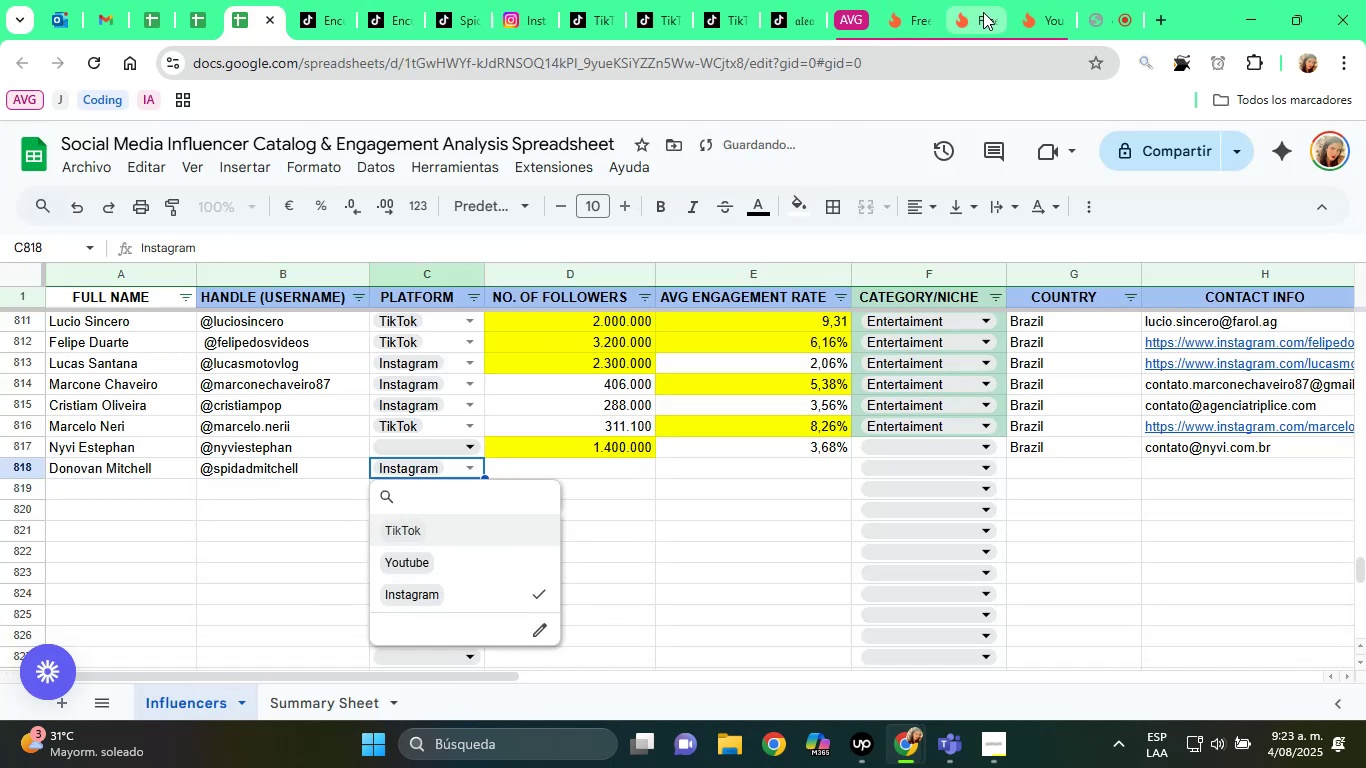 
left_click([895, 1])
 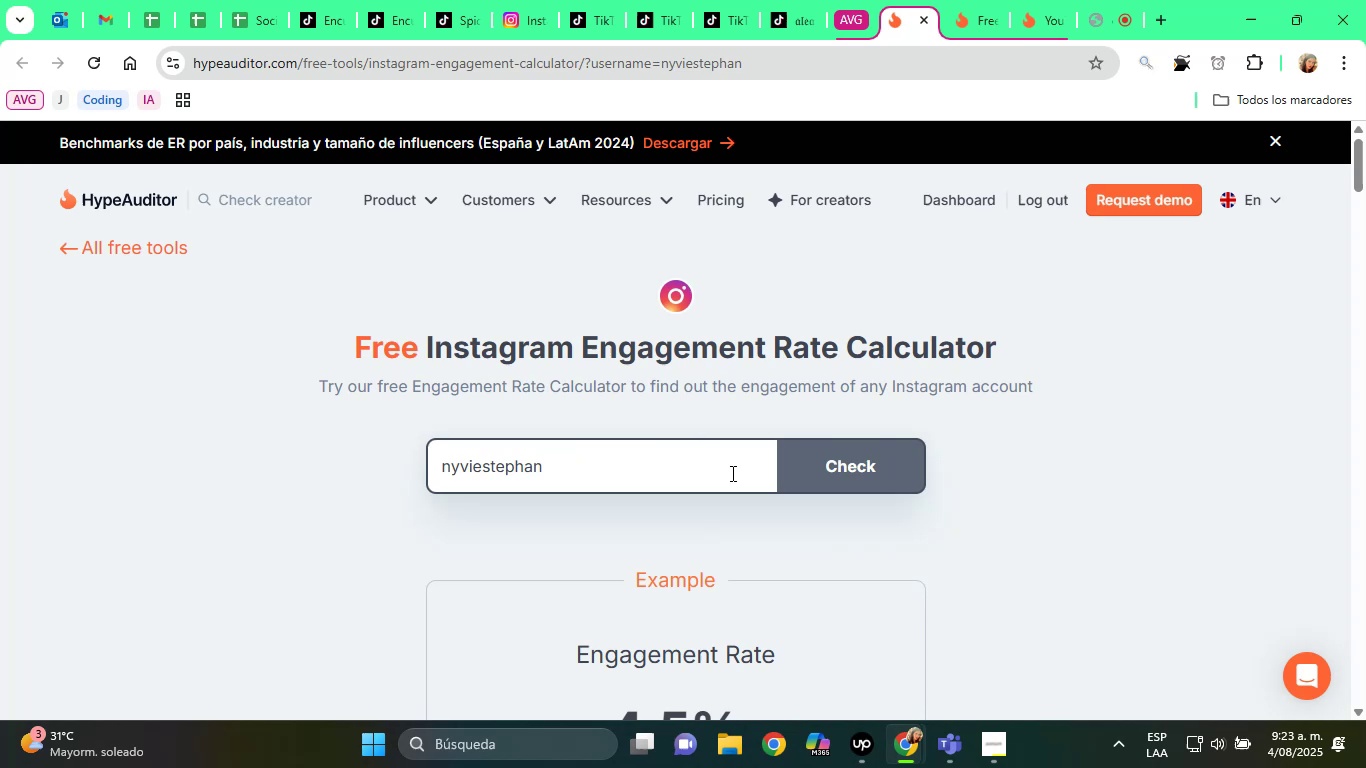 
double_click([731, 473])
 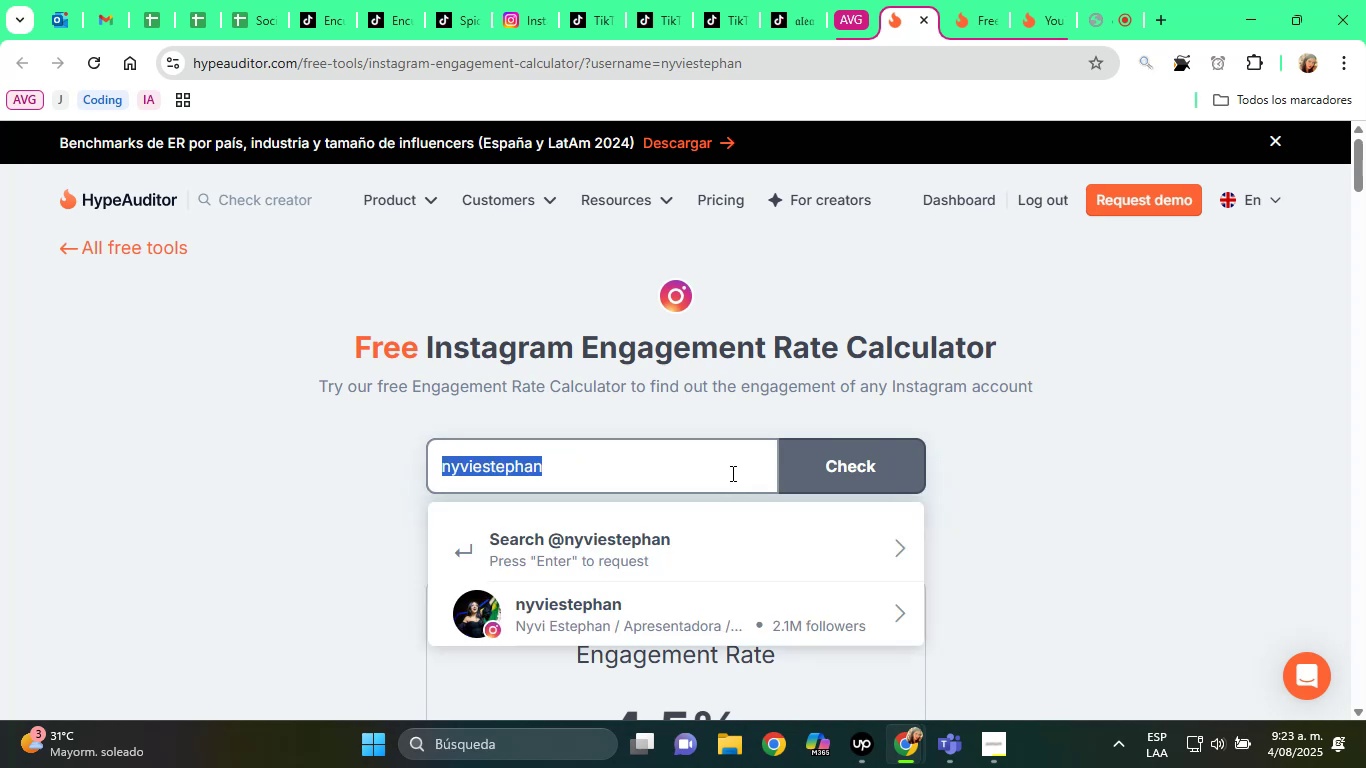 
triple_click([731, 473])
 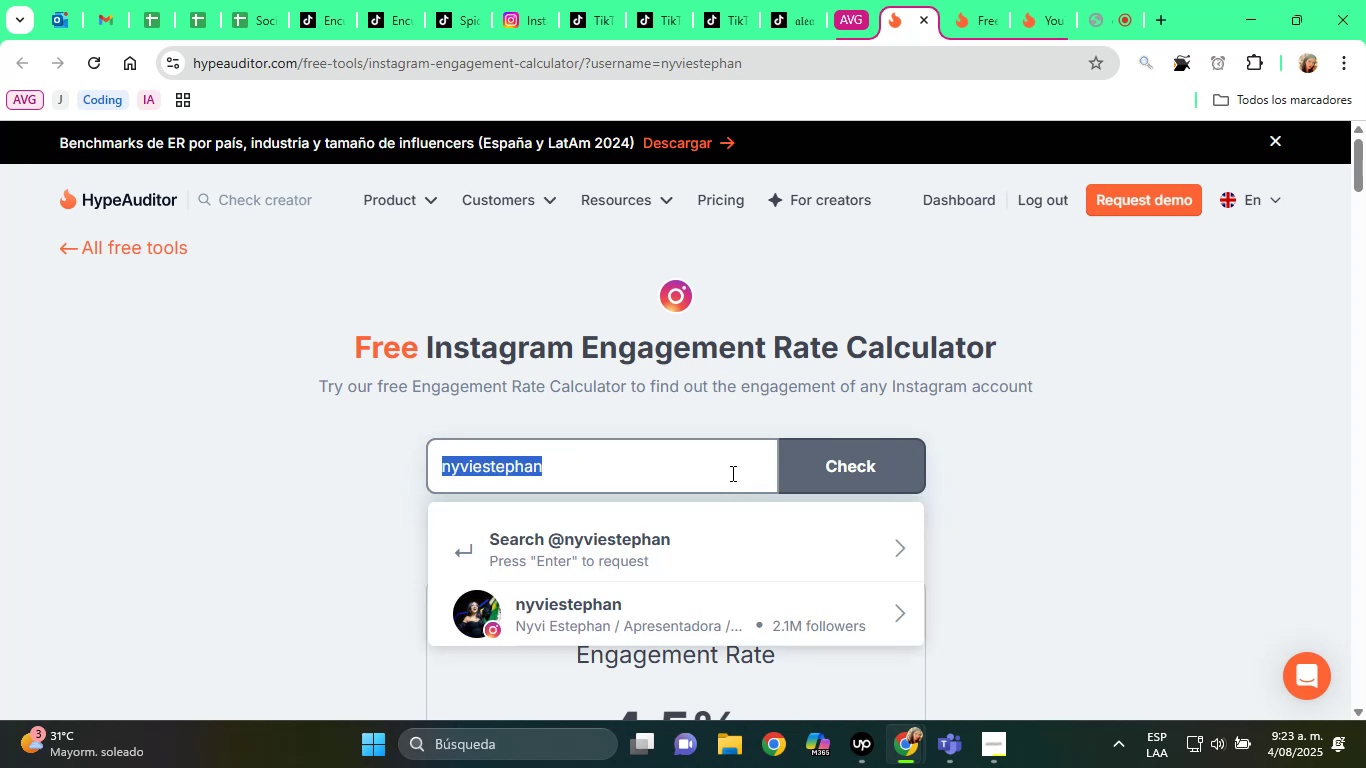 
key(Backspace)
 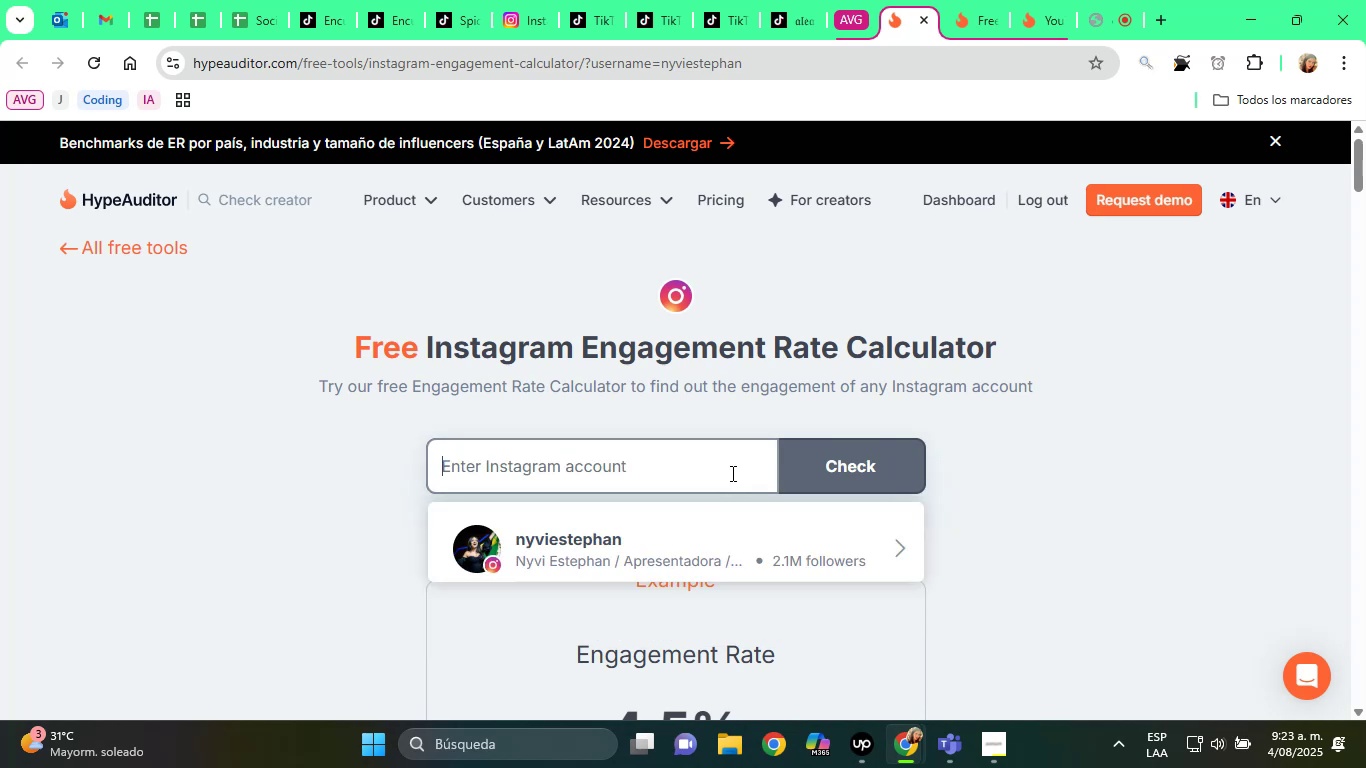 
key(Control+ControlLeft)
 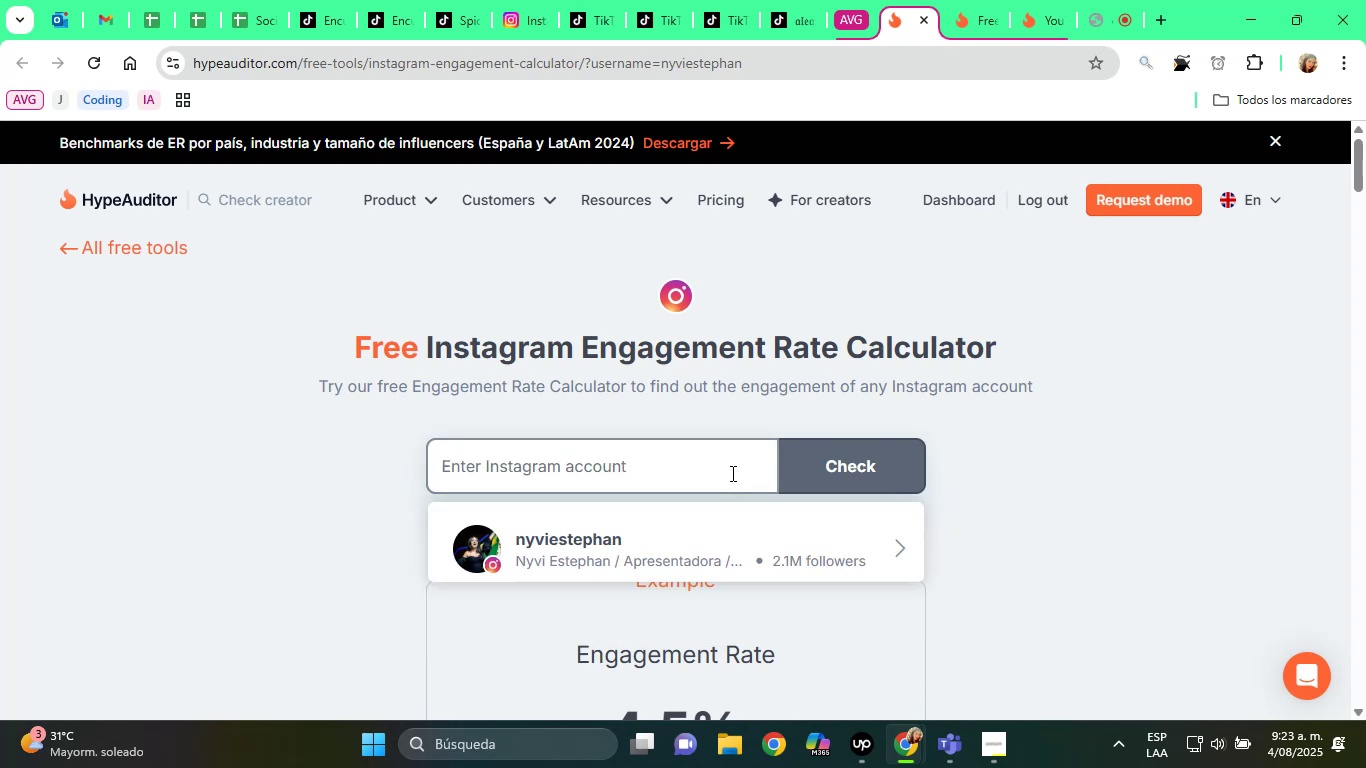 
key(Control+V)
 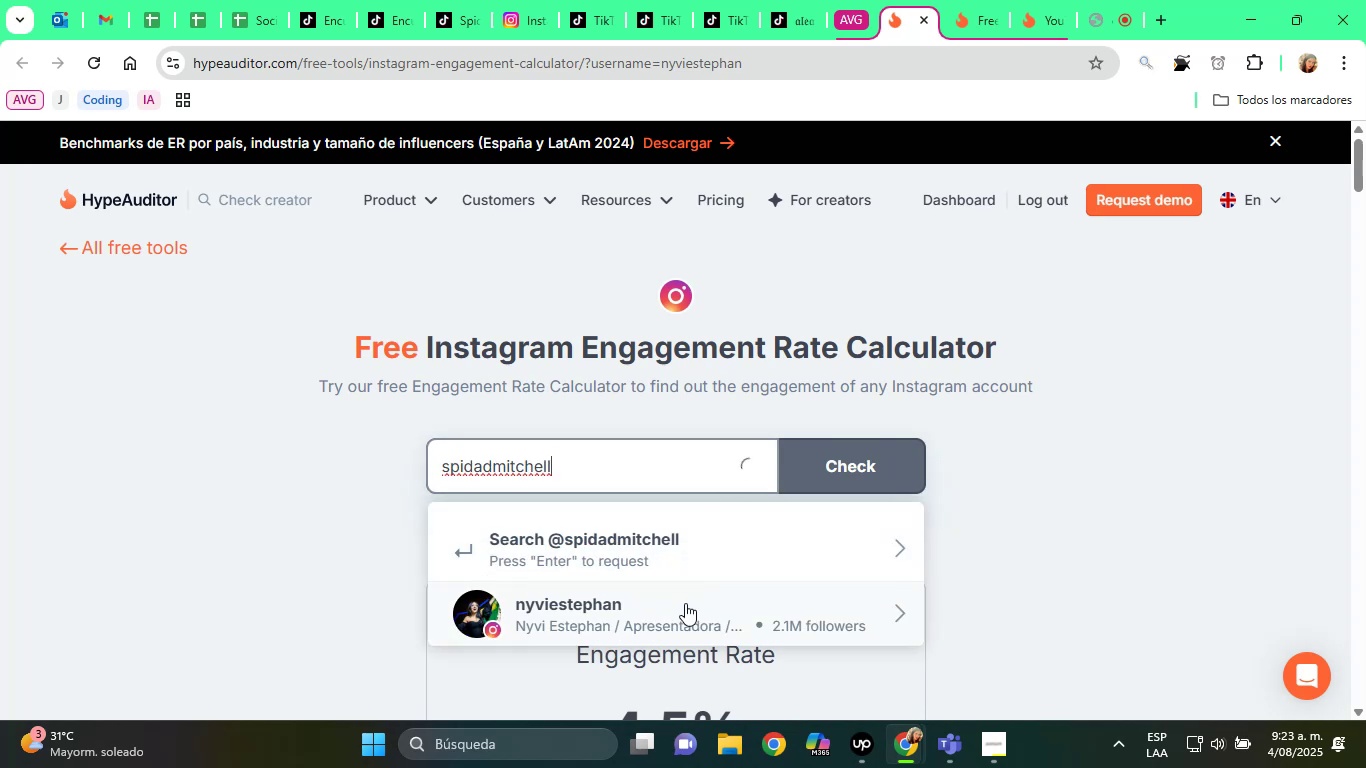 
left_click([685, 603])
 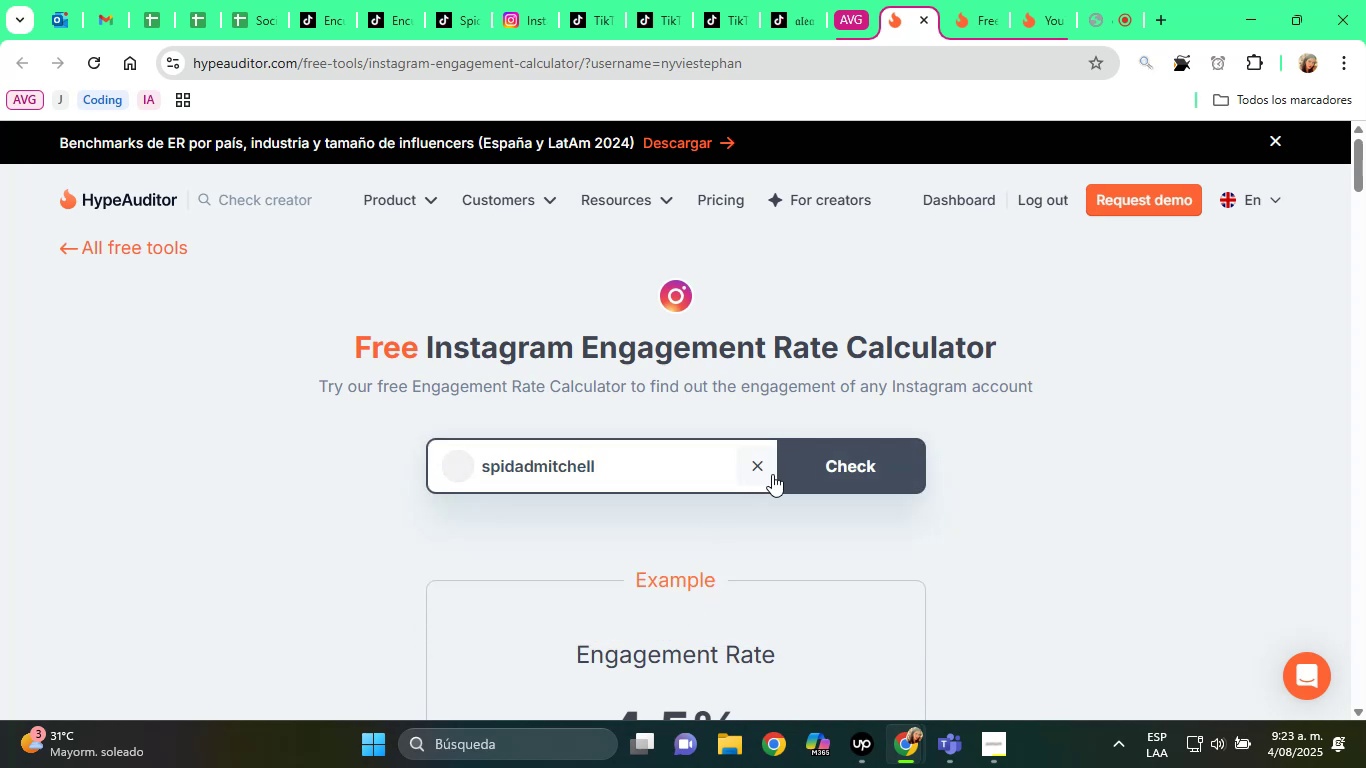 
left_click([809, 472])
 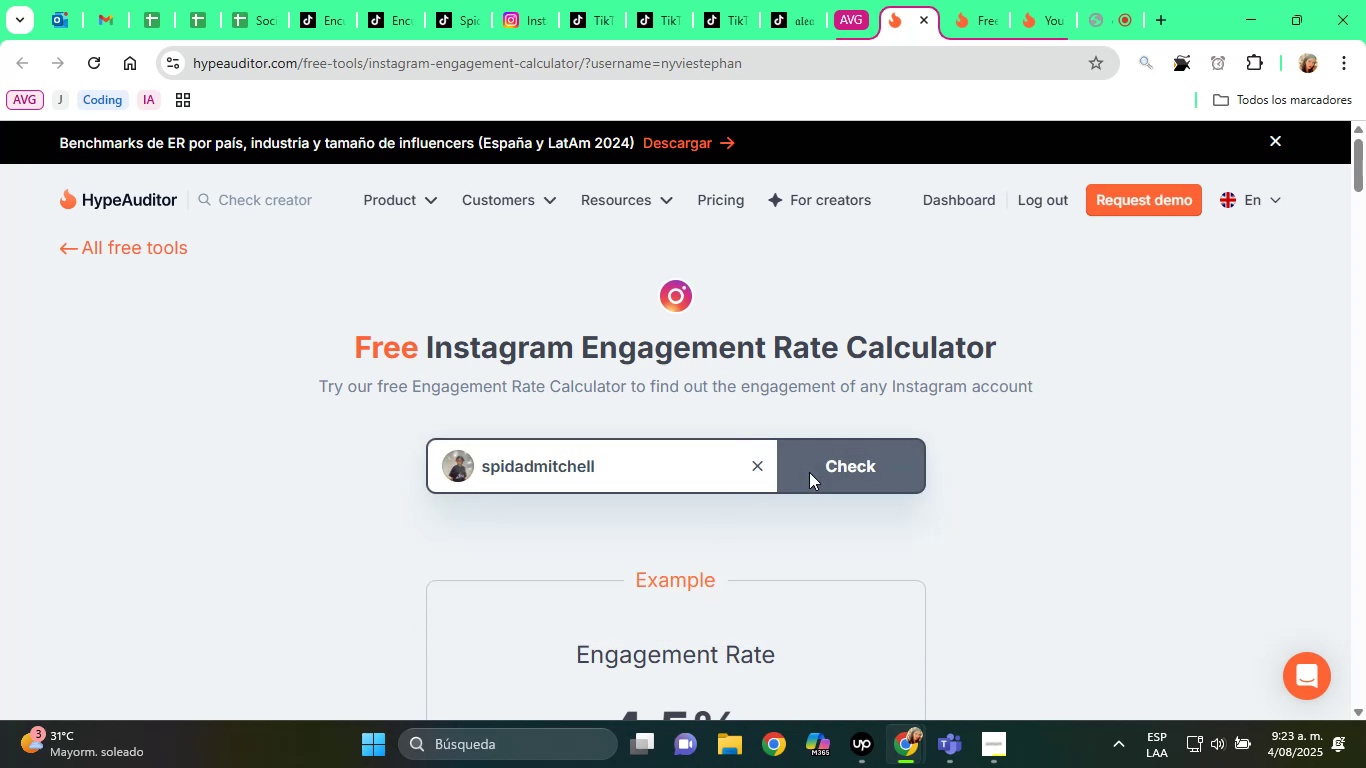 
scroll: coordinate [797, 427], scroll_direction: down, amount: 2.0
 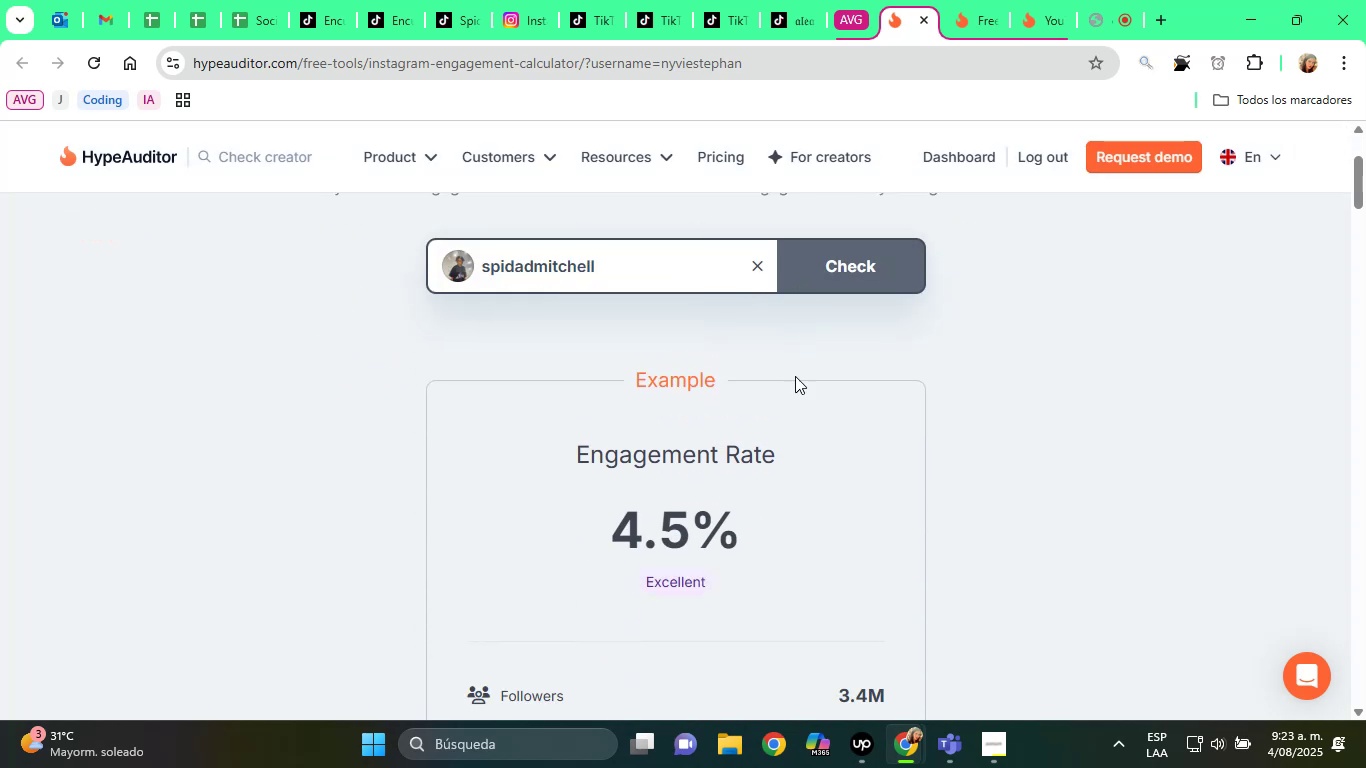 
scroll: coordinate [800, 248], scroll_direction: up, amount: 1.0
 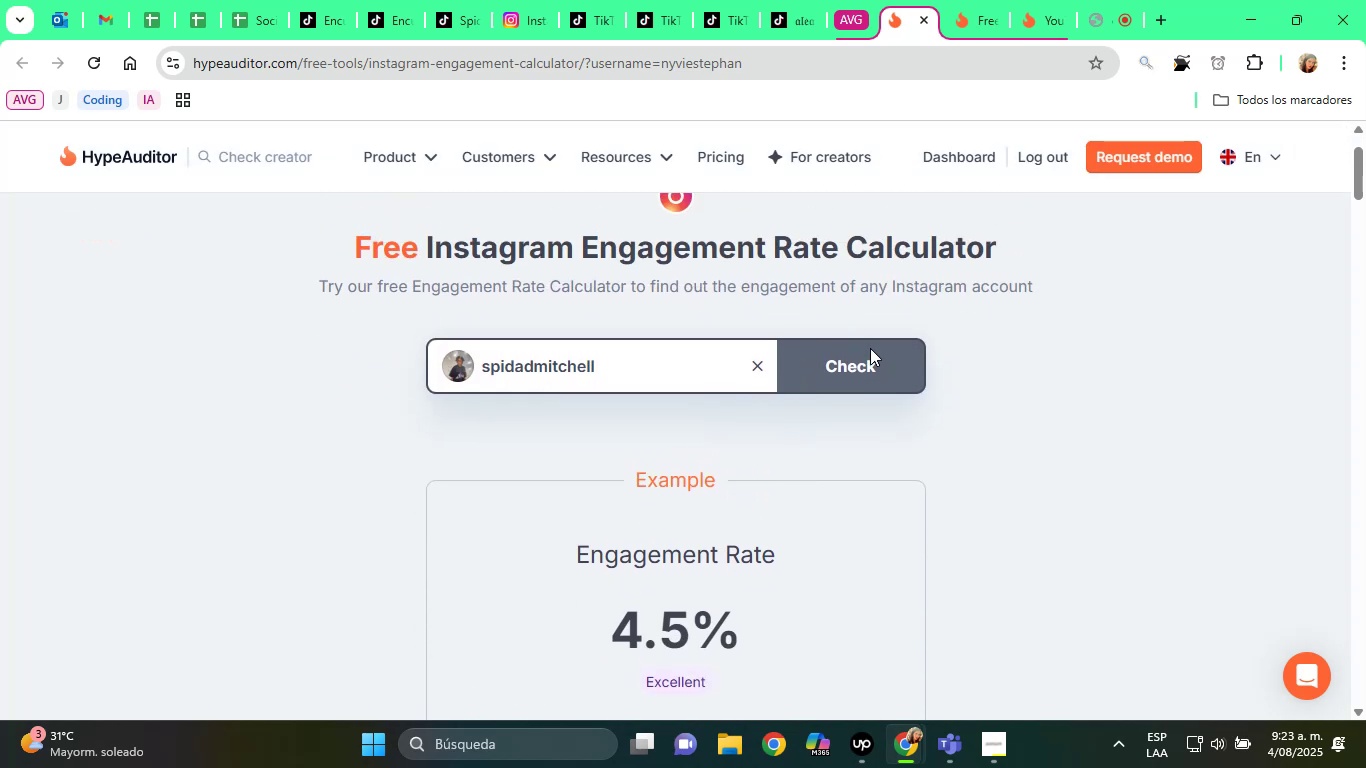 
left_click([870, 348])
 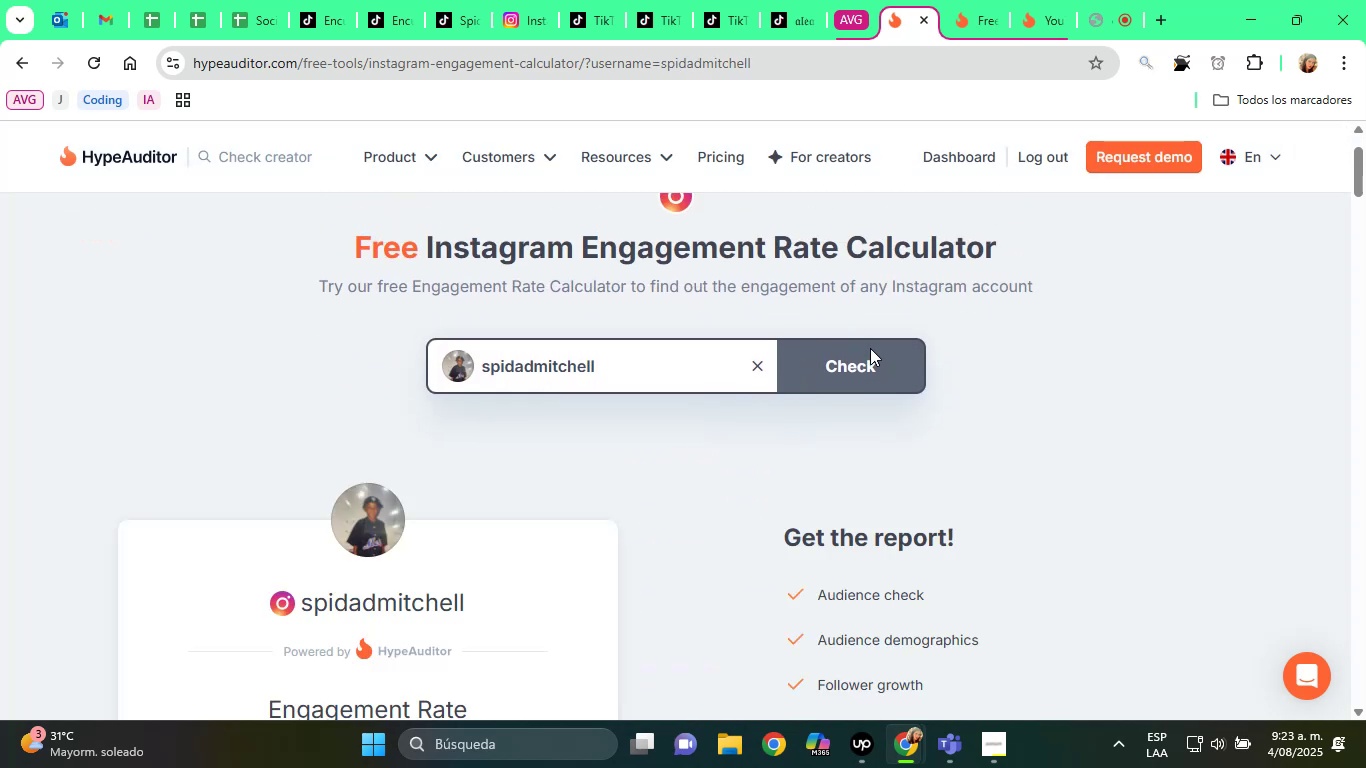 
scroll: coordinate [859, 345], scroll_direction: down, amount: 3.0
 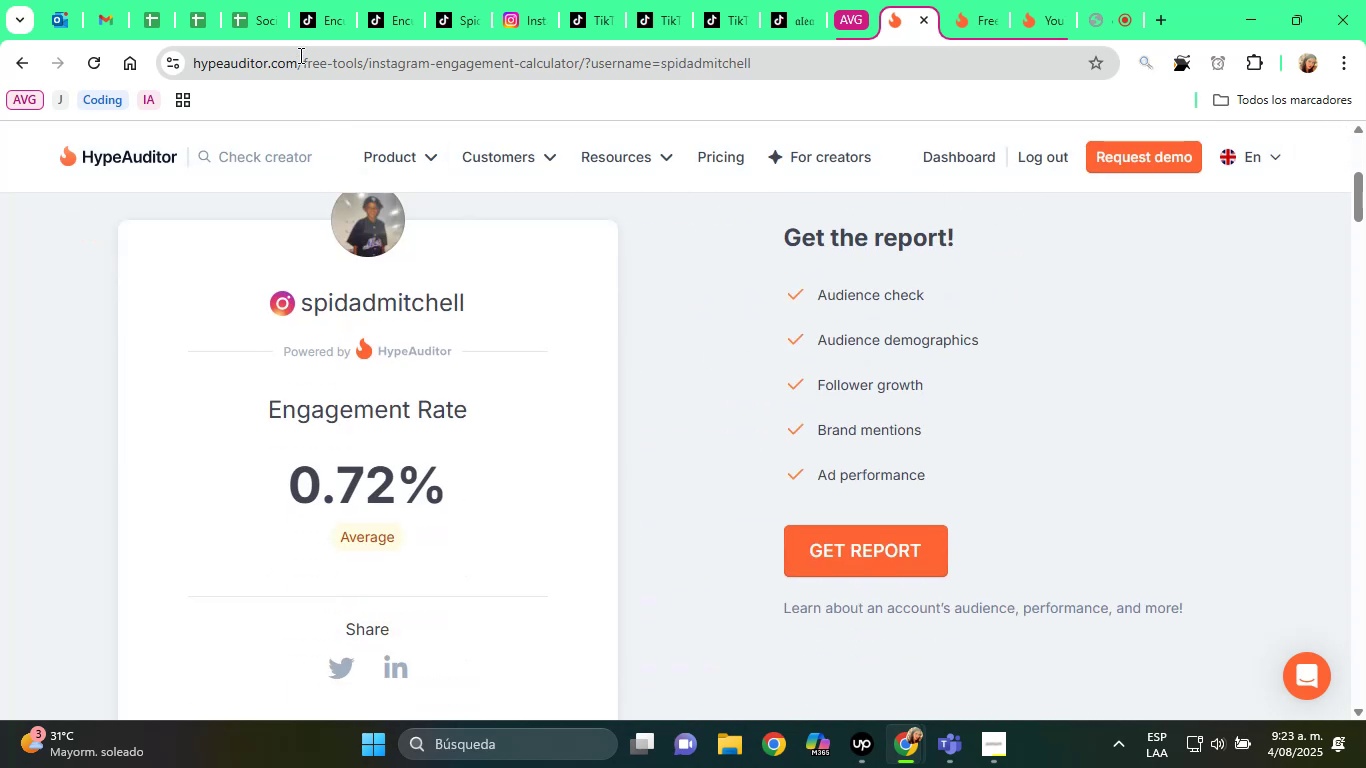 
left_click([263, 14])
 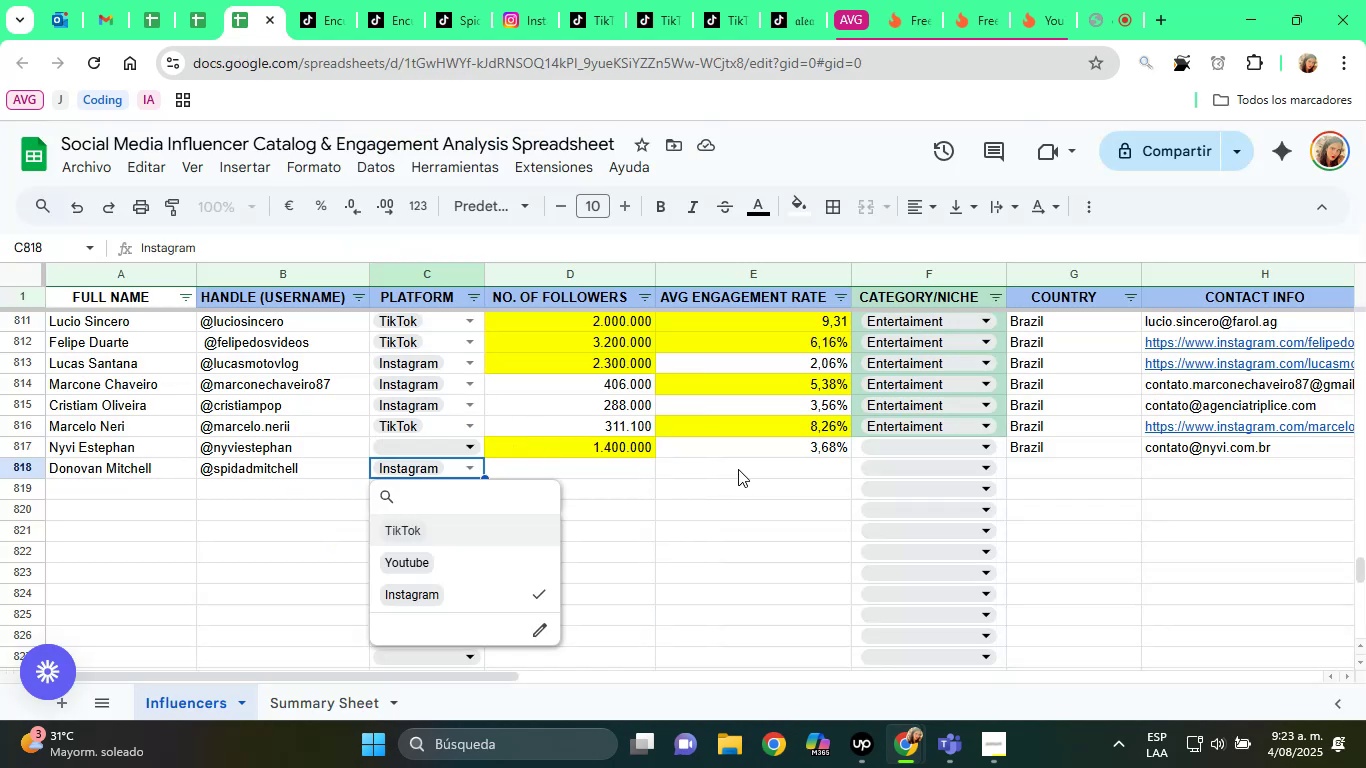 
type(2,72%)
 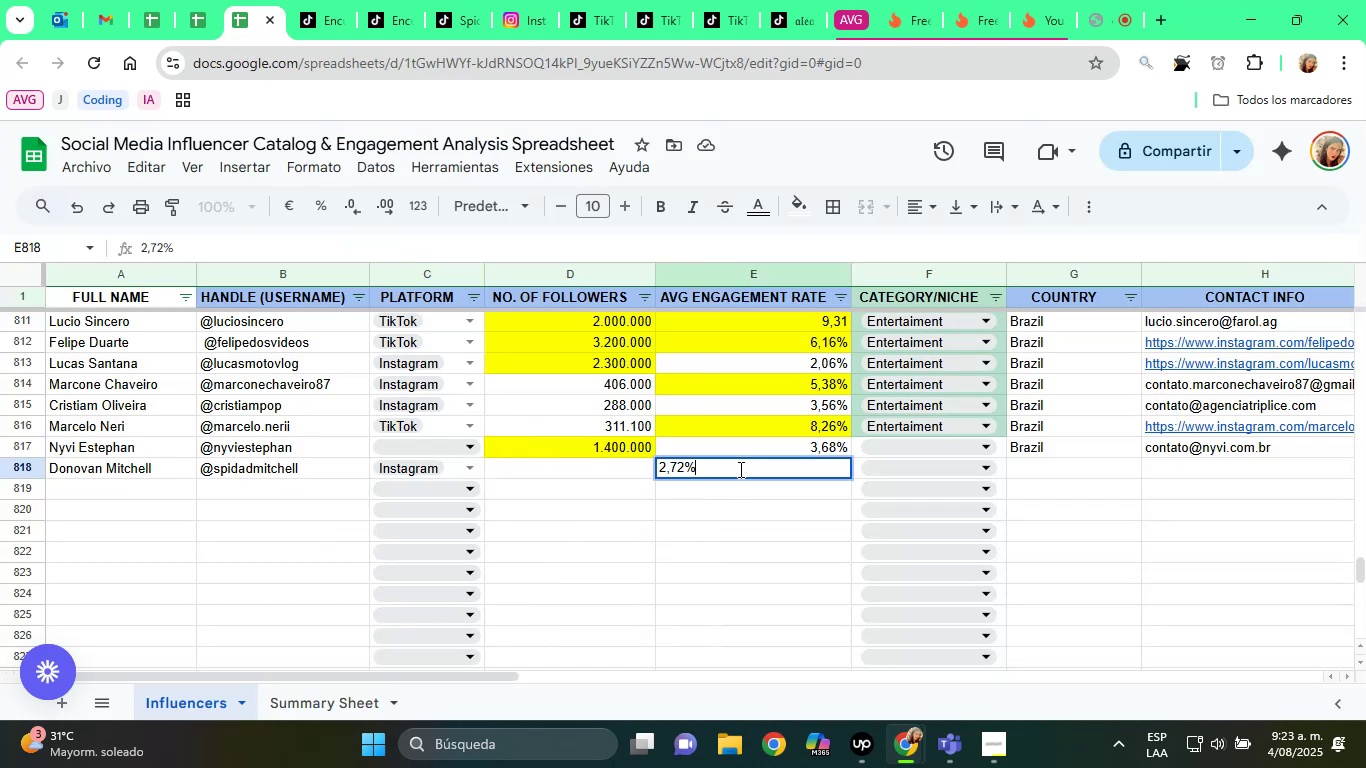 
key(Enter)
 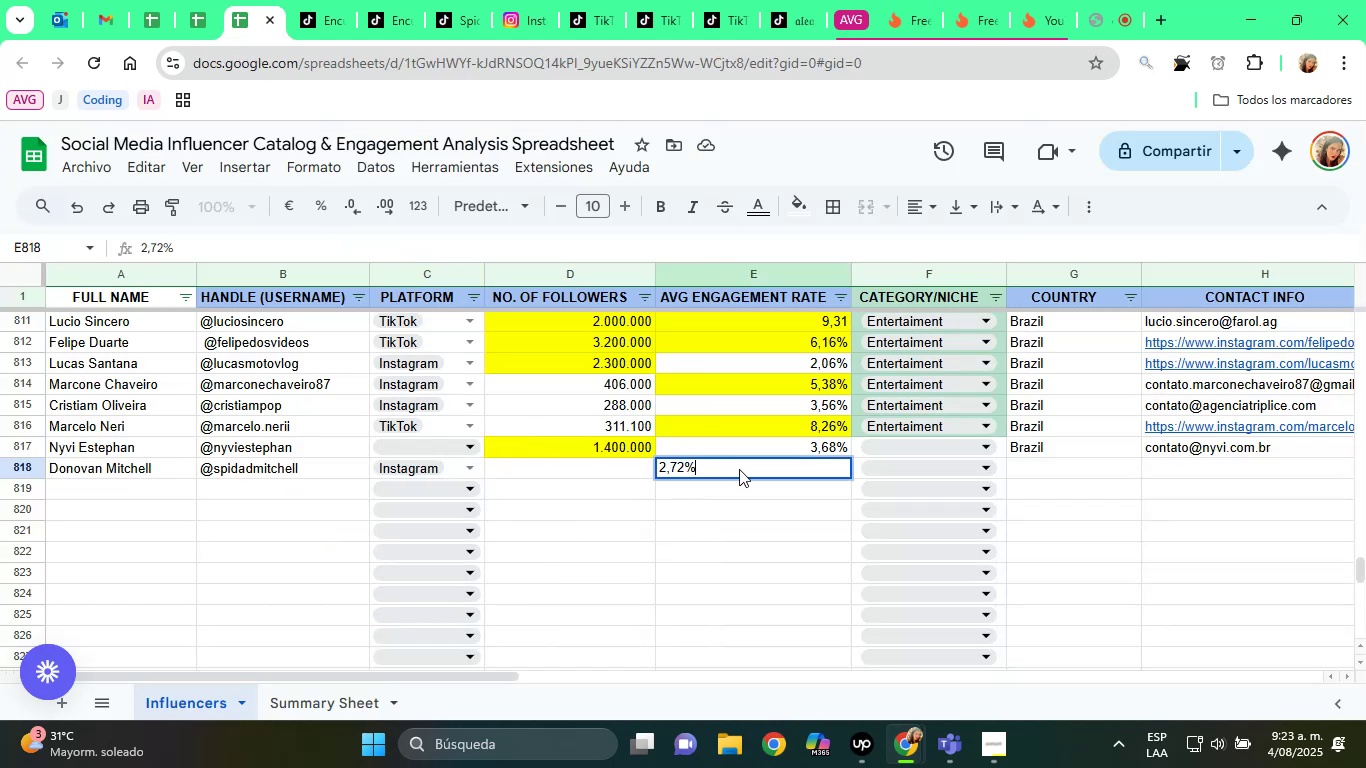 
key(ArrowUp)
 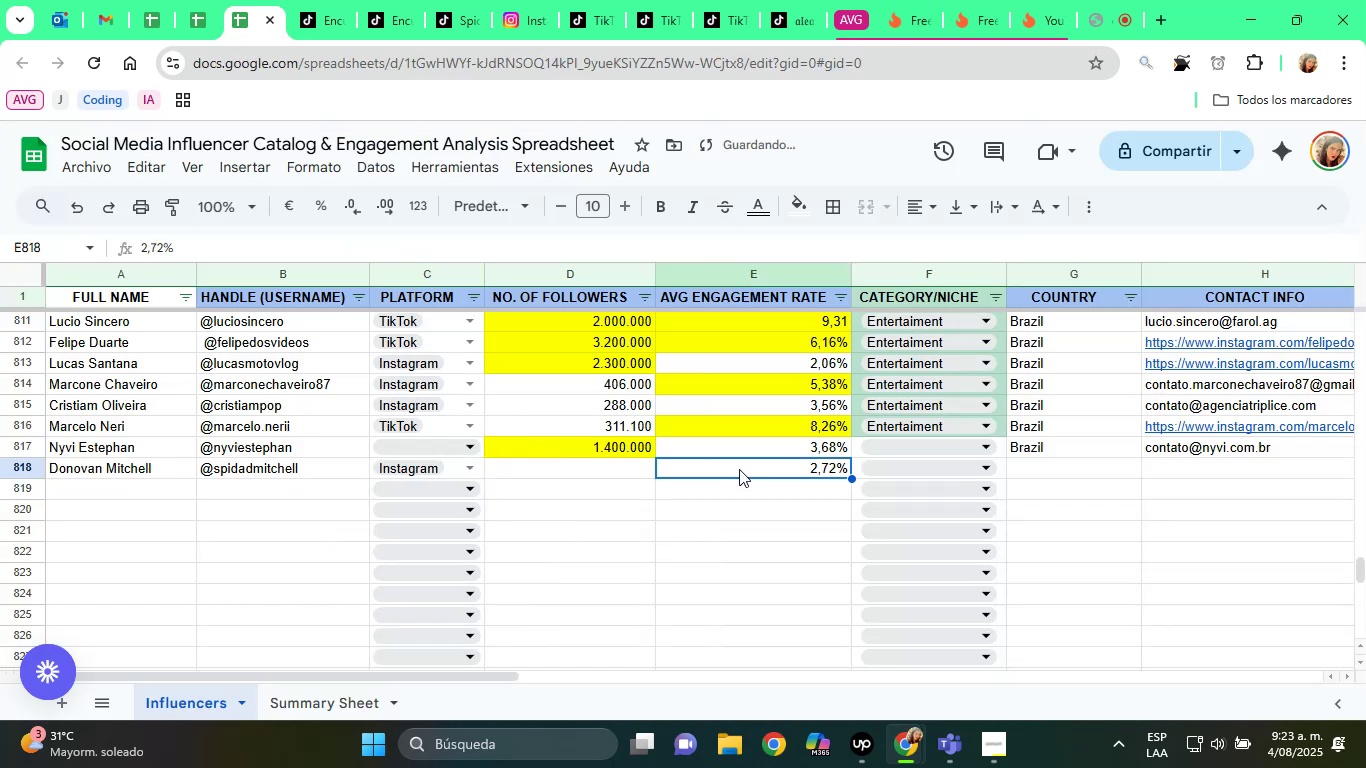 
key(ArrowUp)
 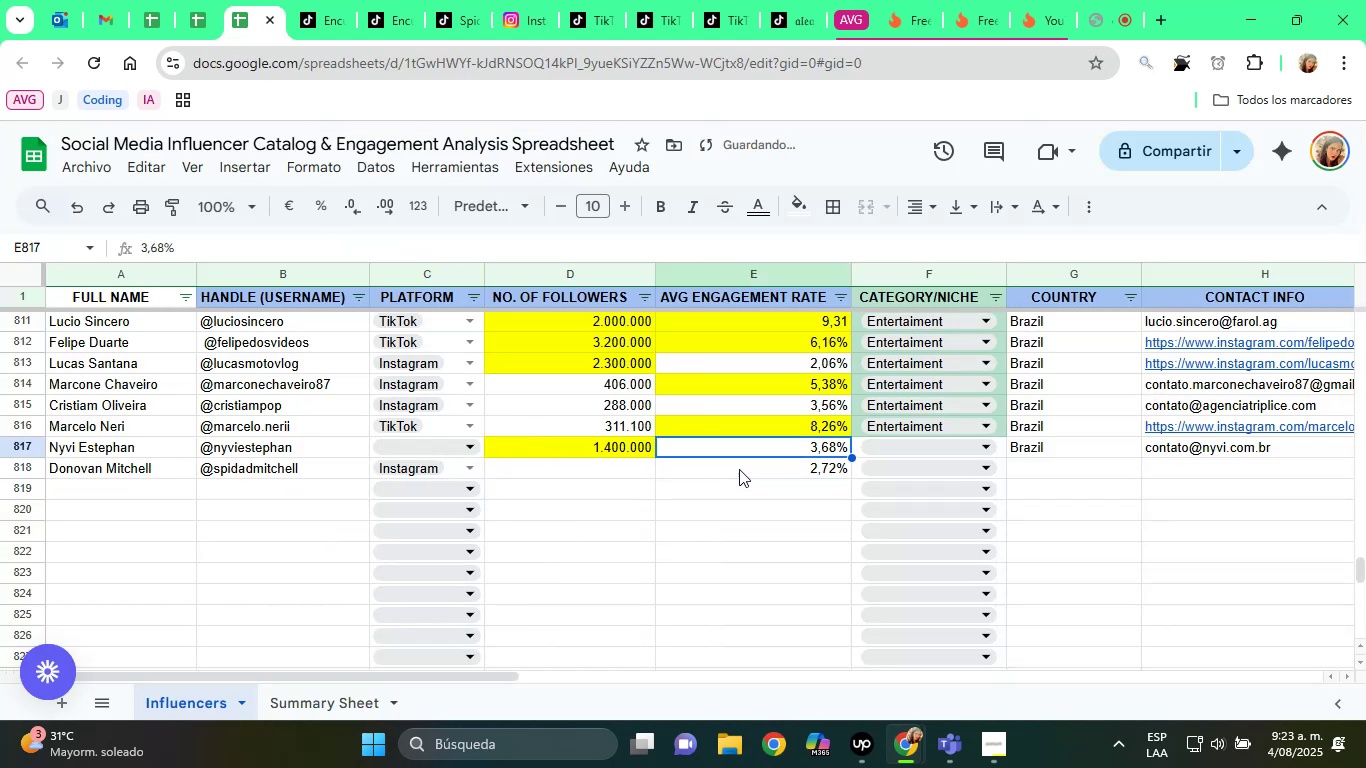 
key(ArrowLeft)
 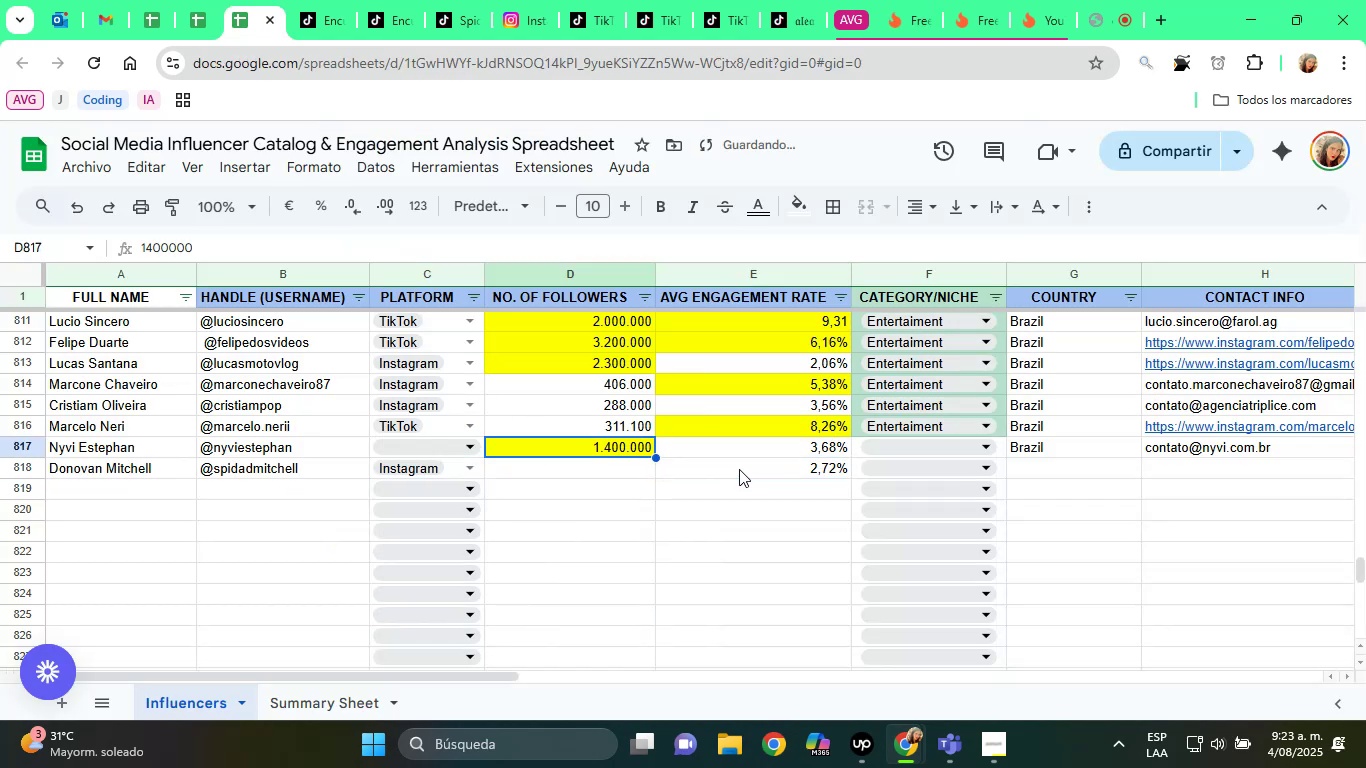 
key(ArrowDown)
 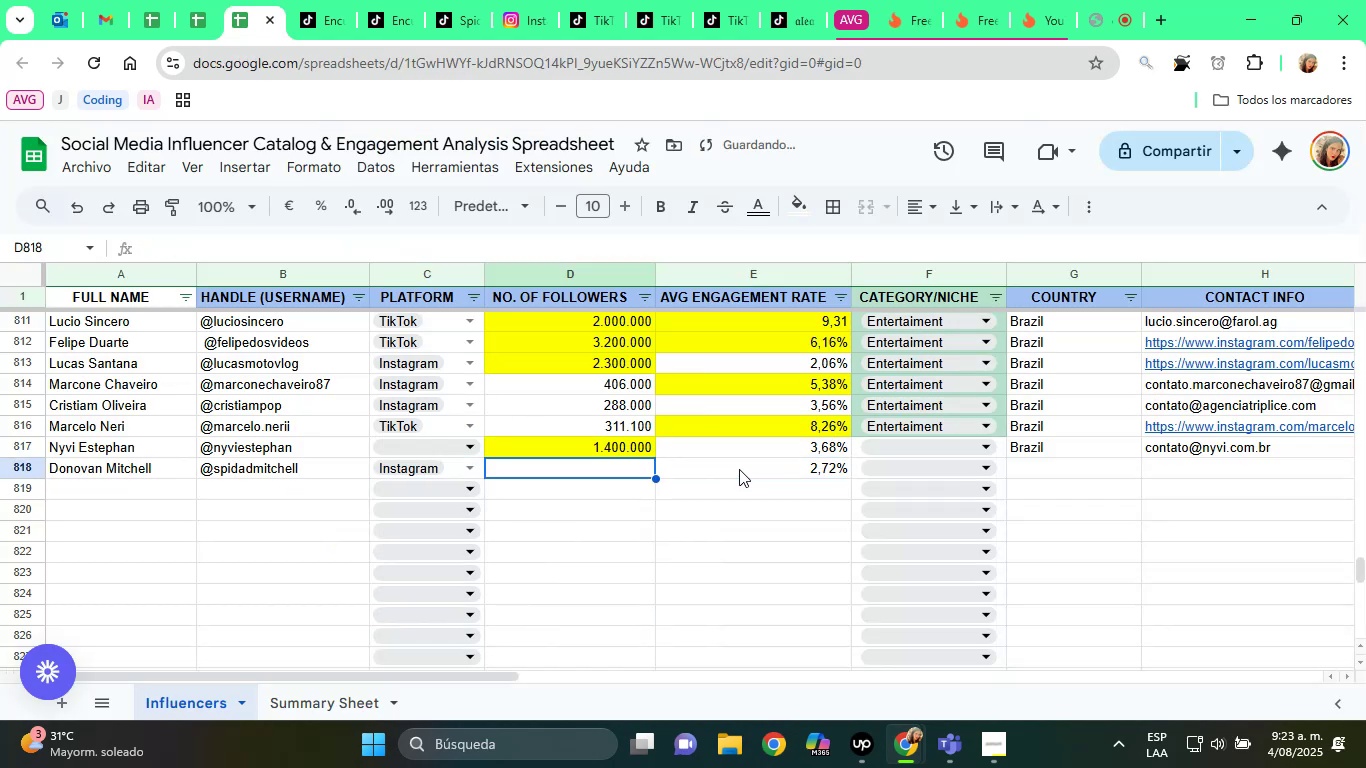 
type(3800000)
 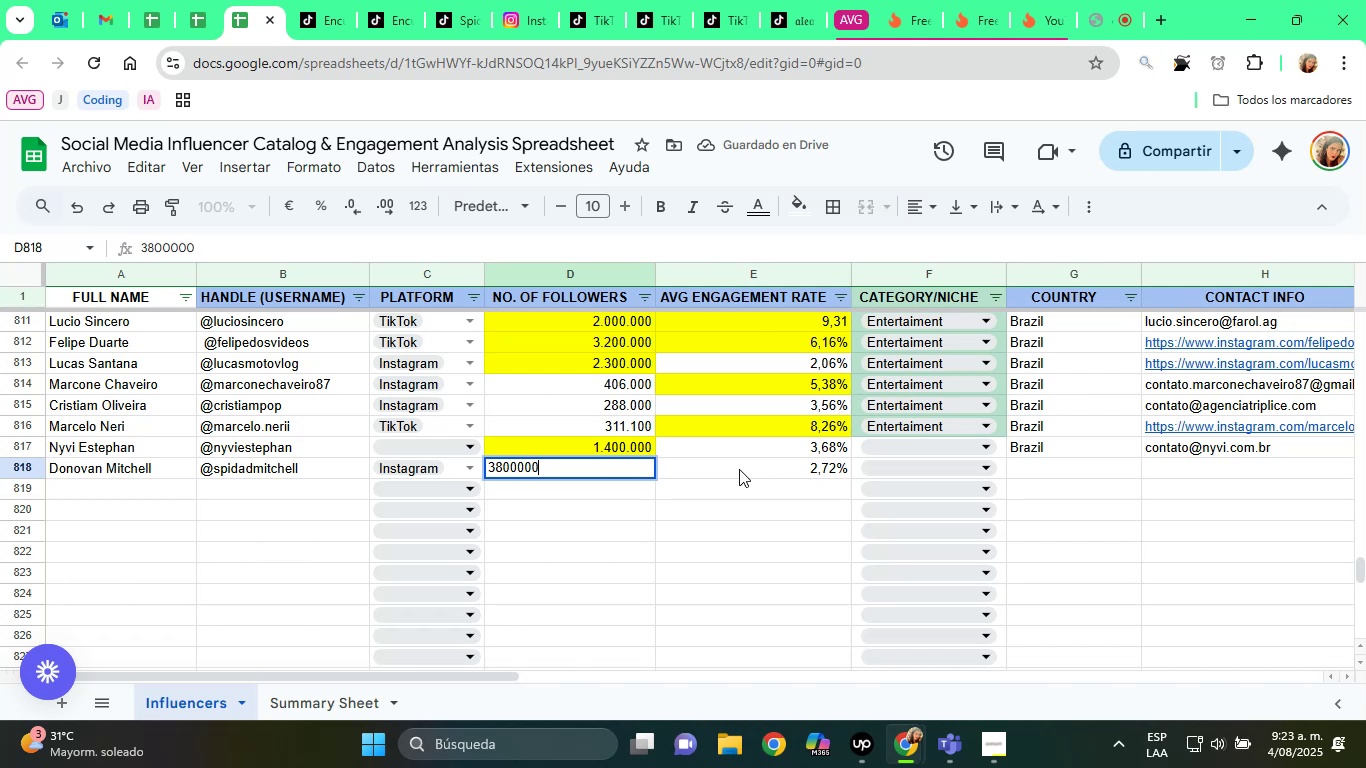 
key(ArrowRight)
 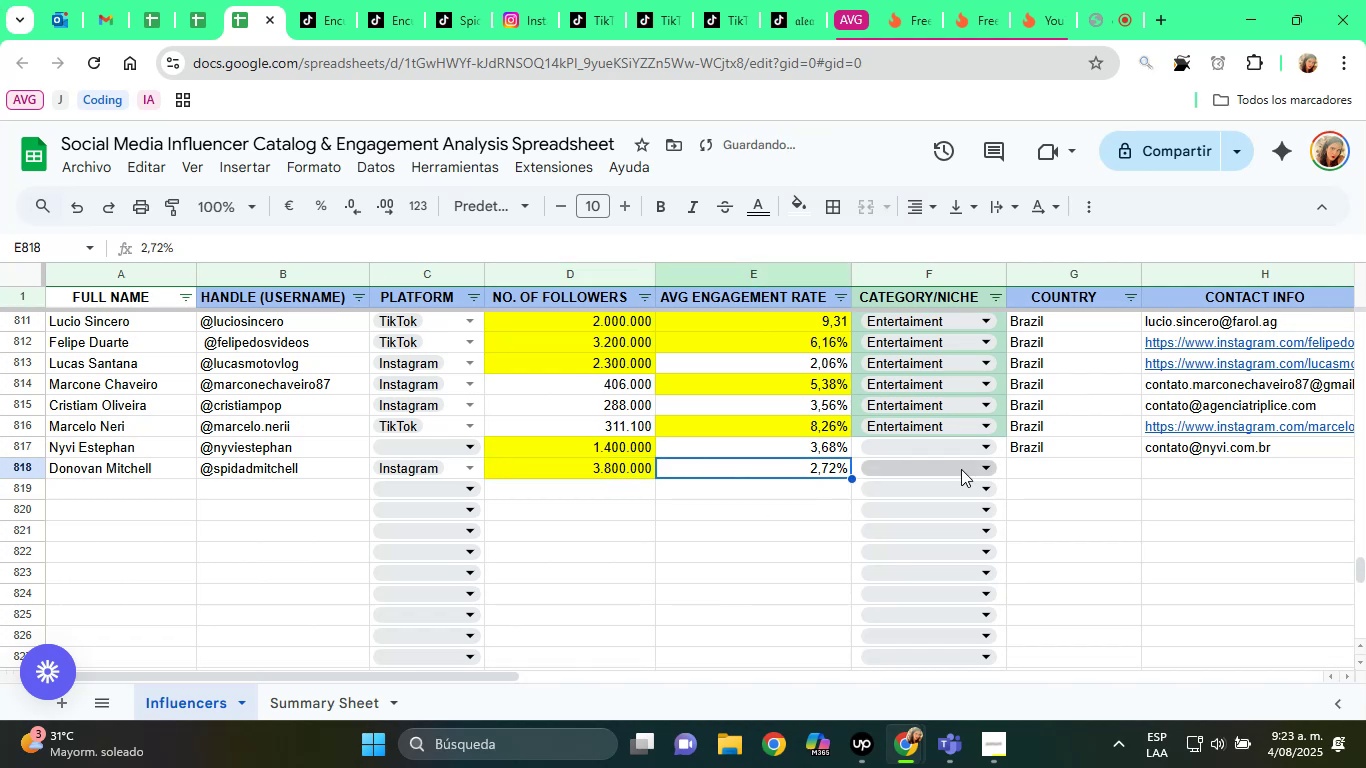 
left_click([961, 468])
 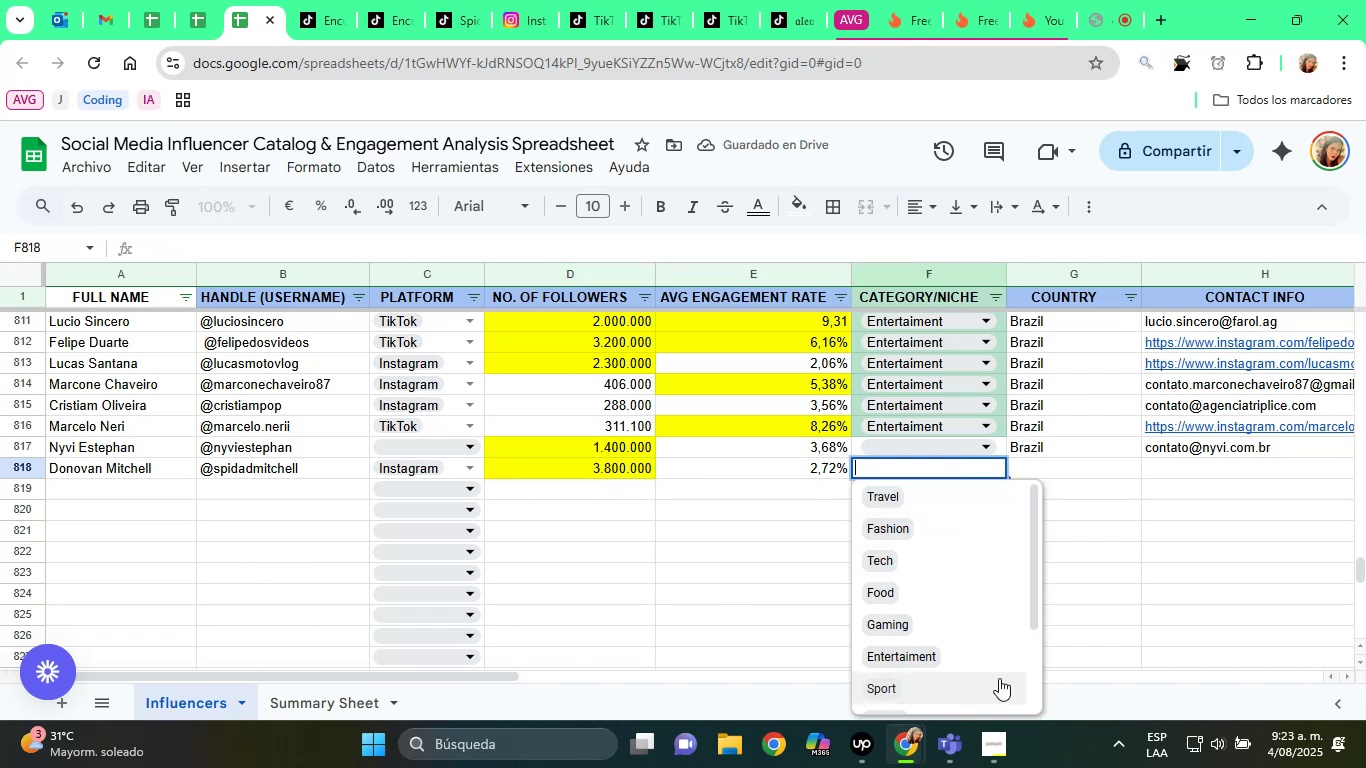 
left_click([961, 678])
 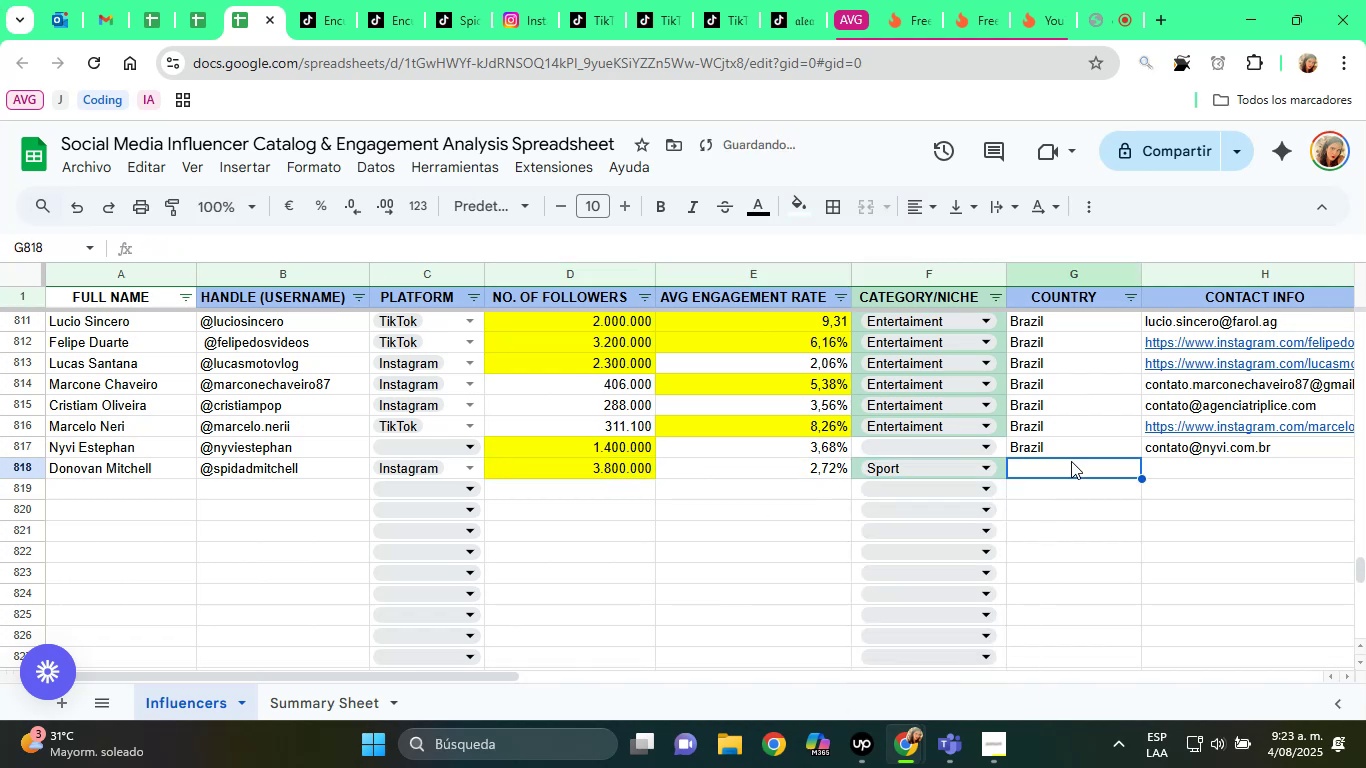 
type(USA)
key(Tab)
 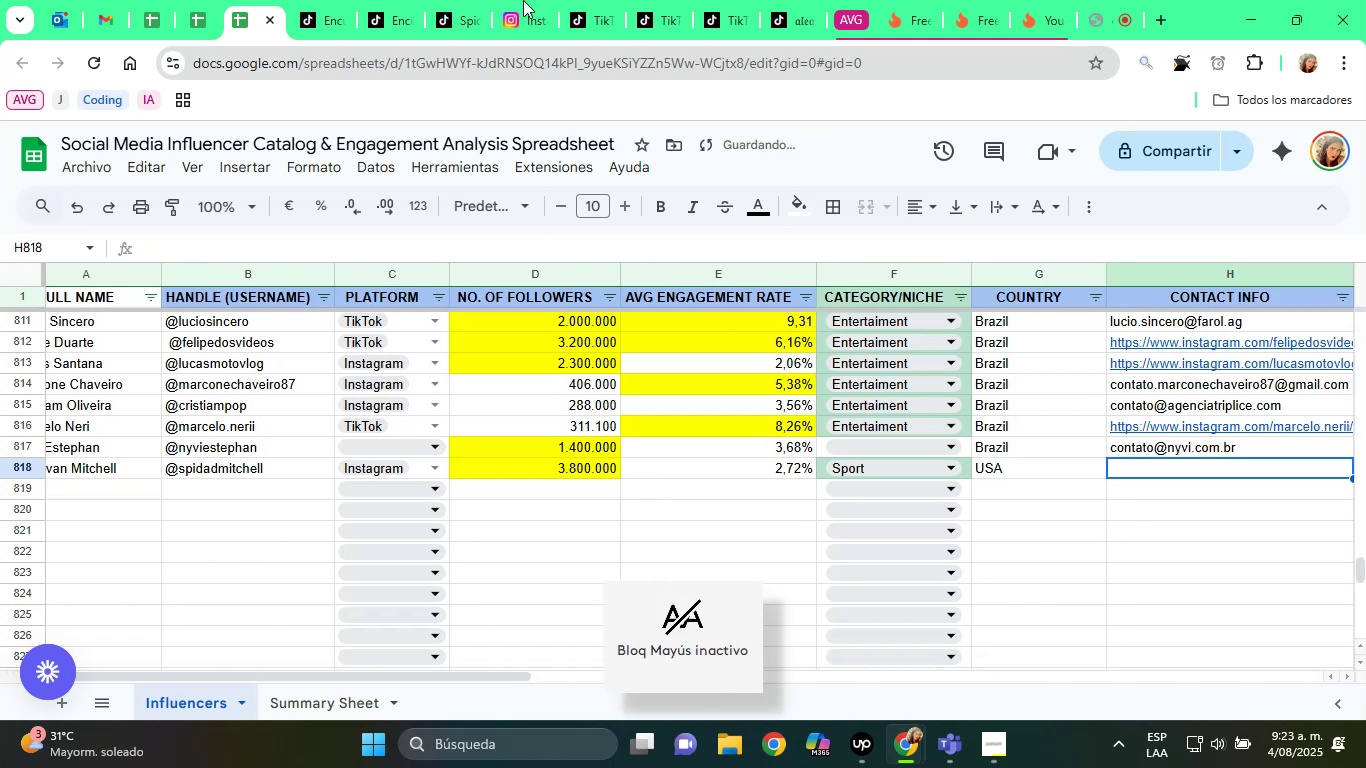 
left_click([504, 0])
 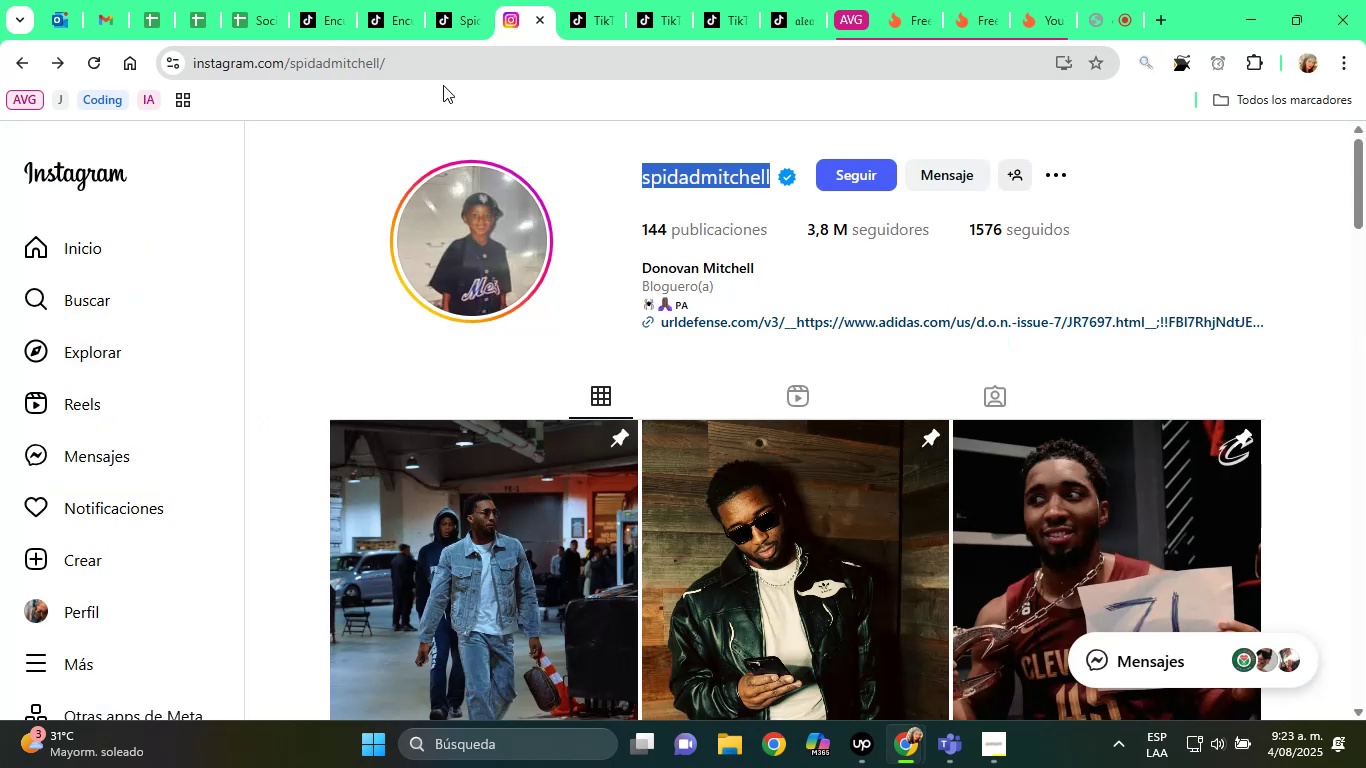 
double_click([440, 68])
 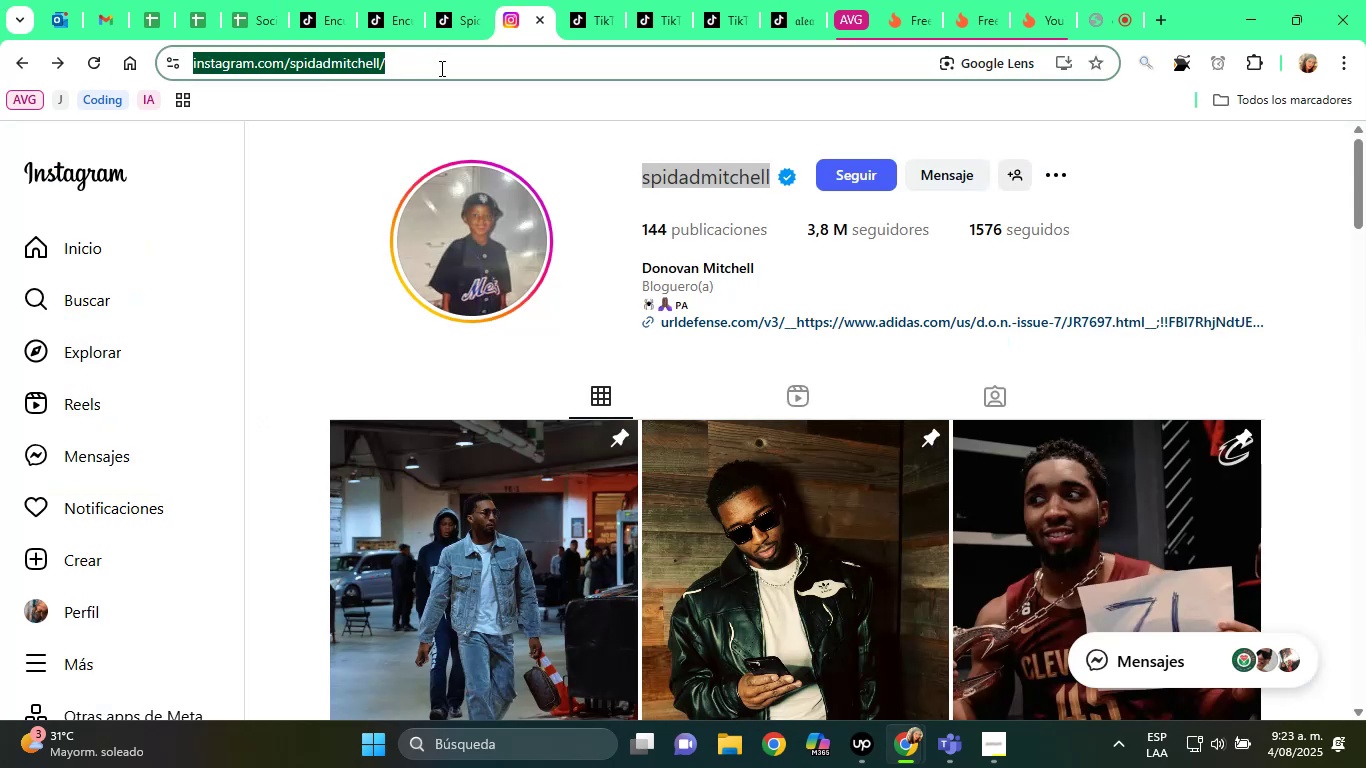 
key(Control+C)
 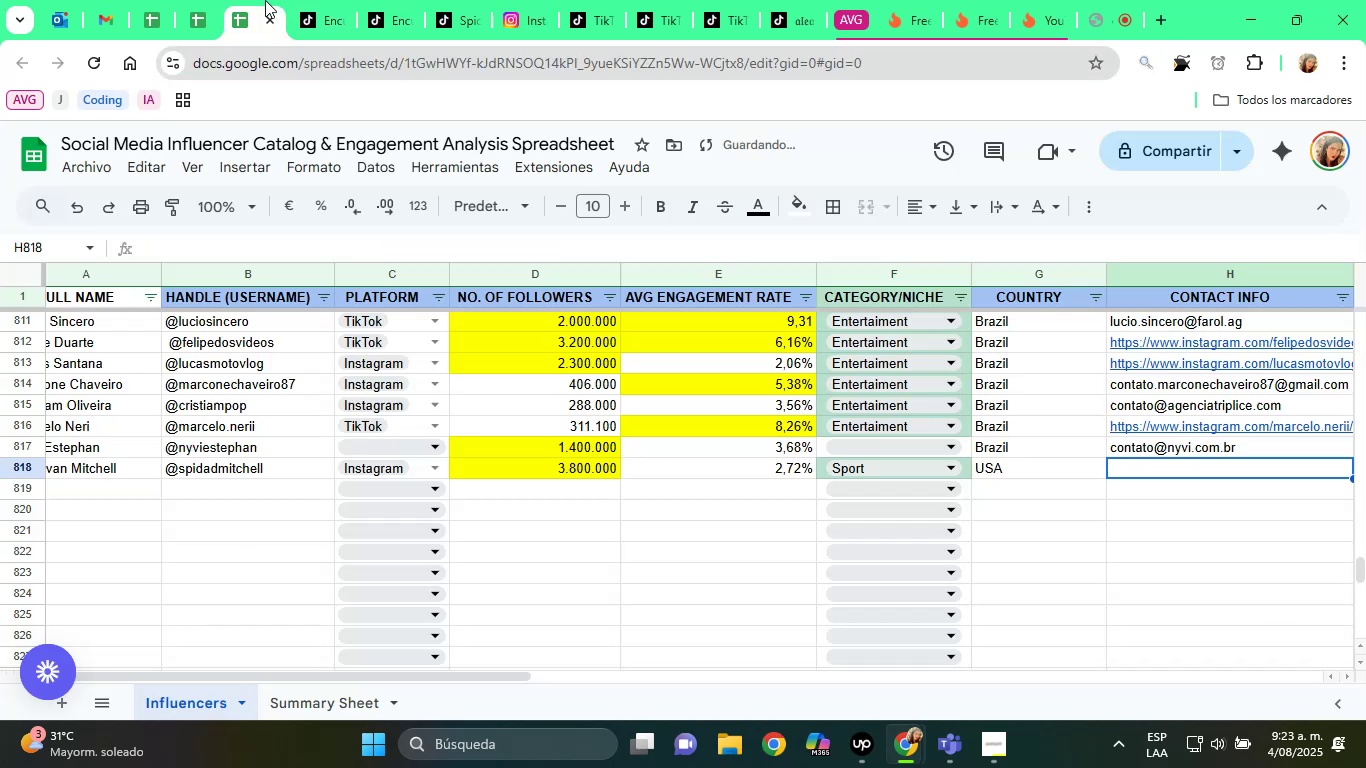 
left_click([265, 0])
 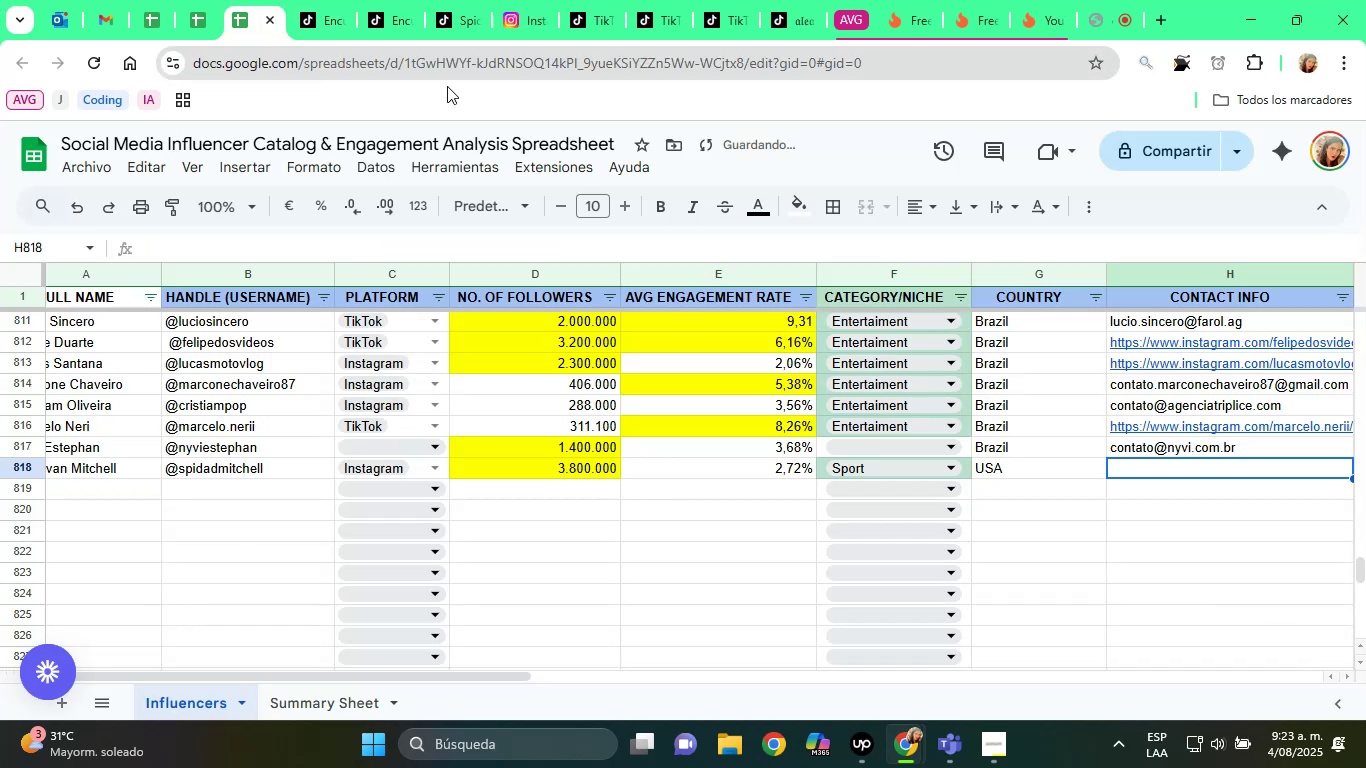 
key(Control+ControlLeft)
 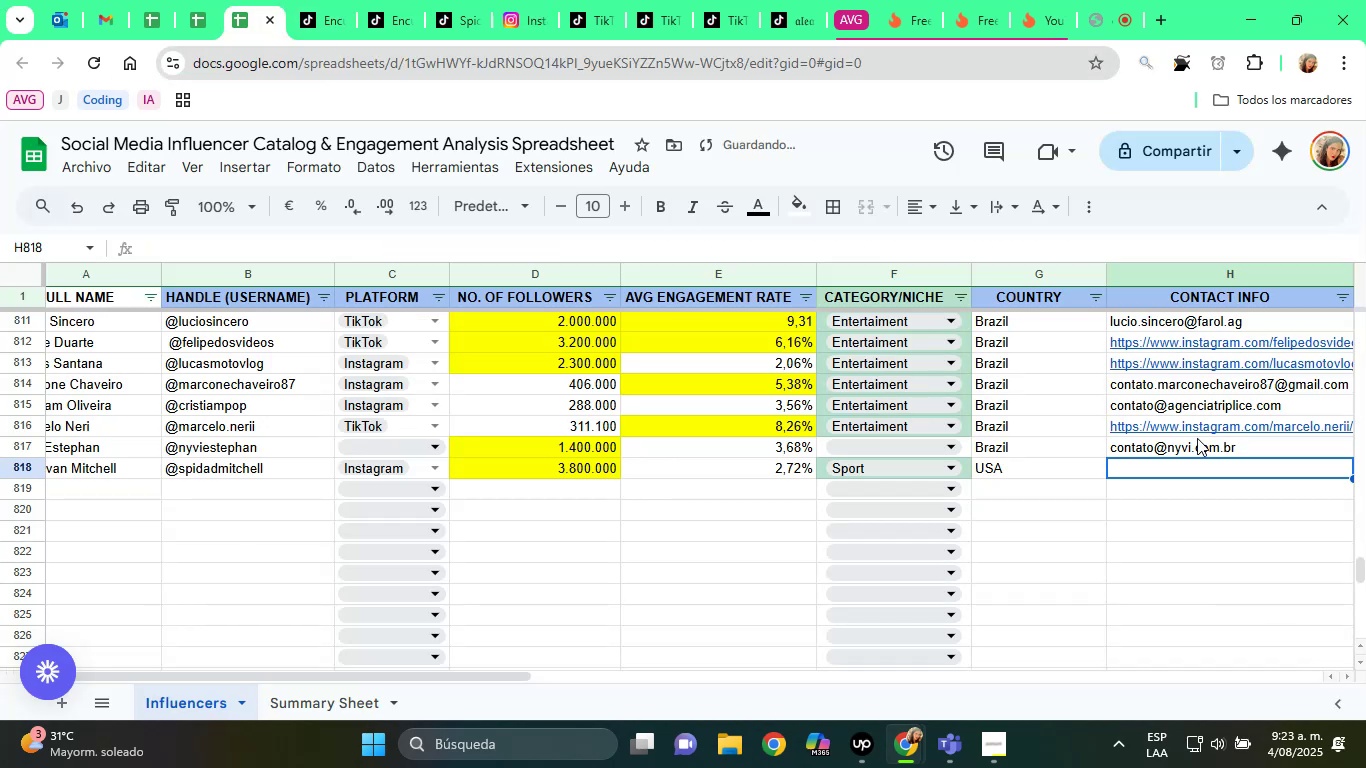 
key(Control+V)
 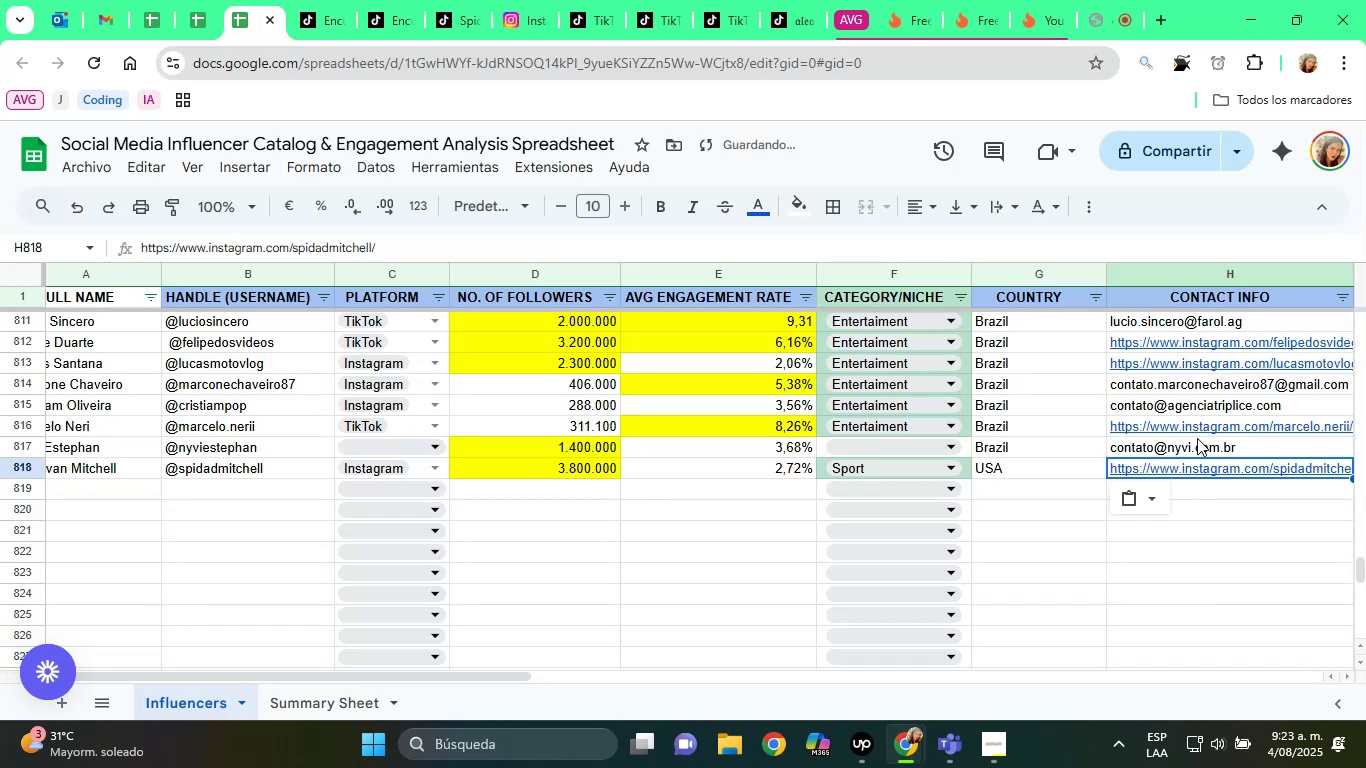 
key(ArrowRight)
 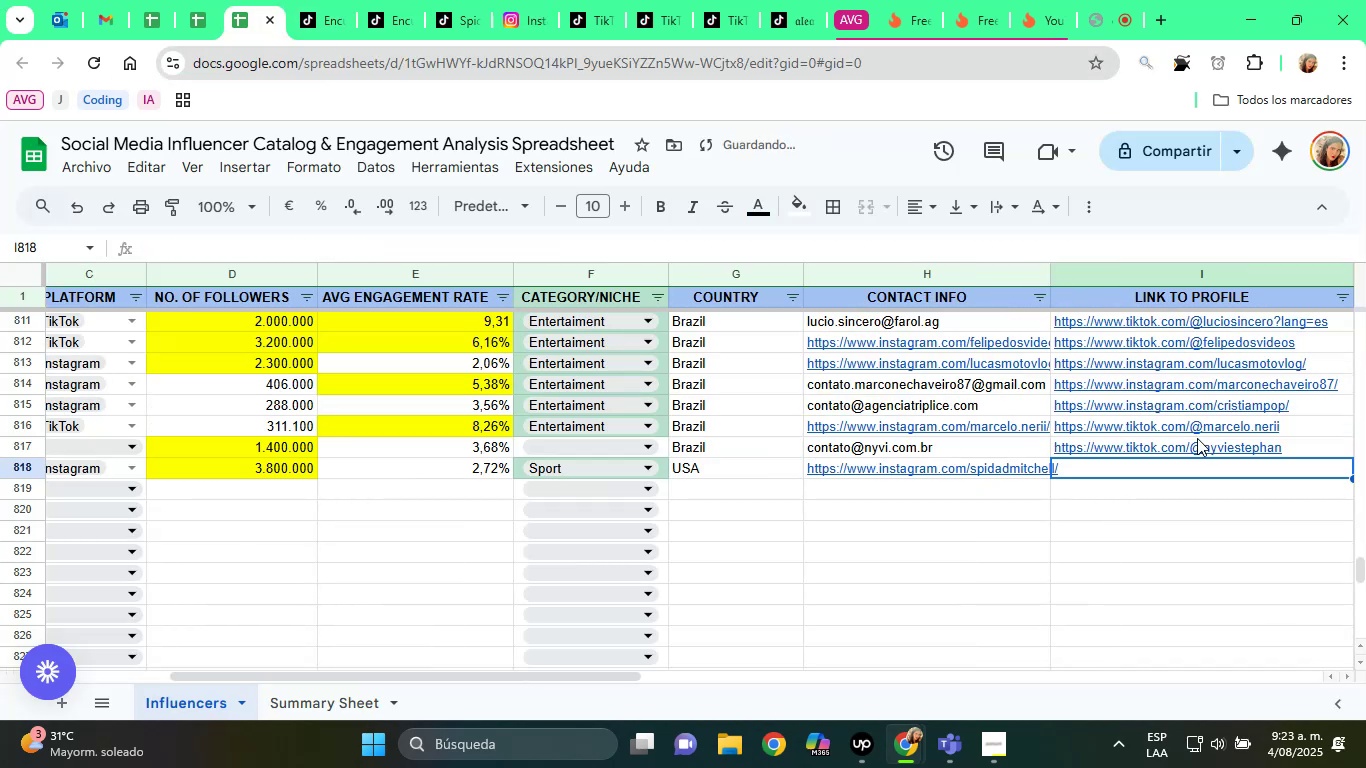 
key(Control+ControlLeft)
 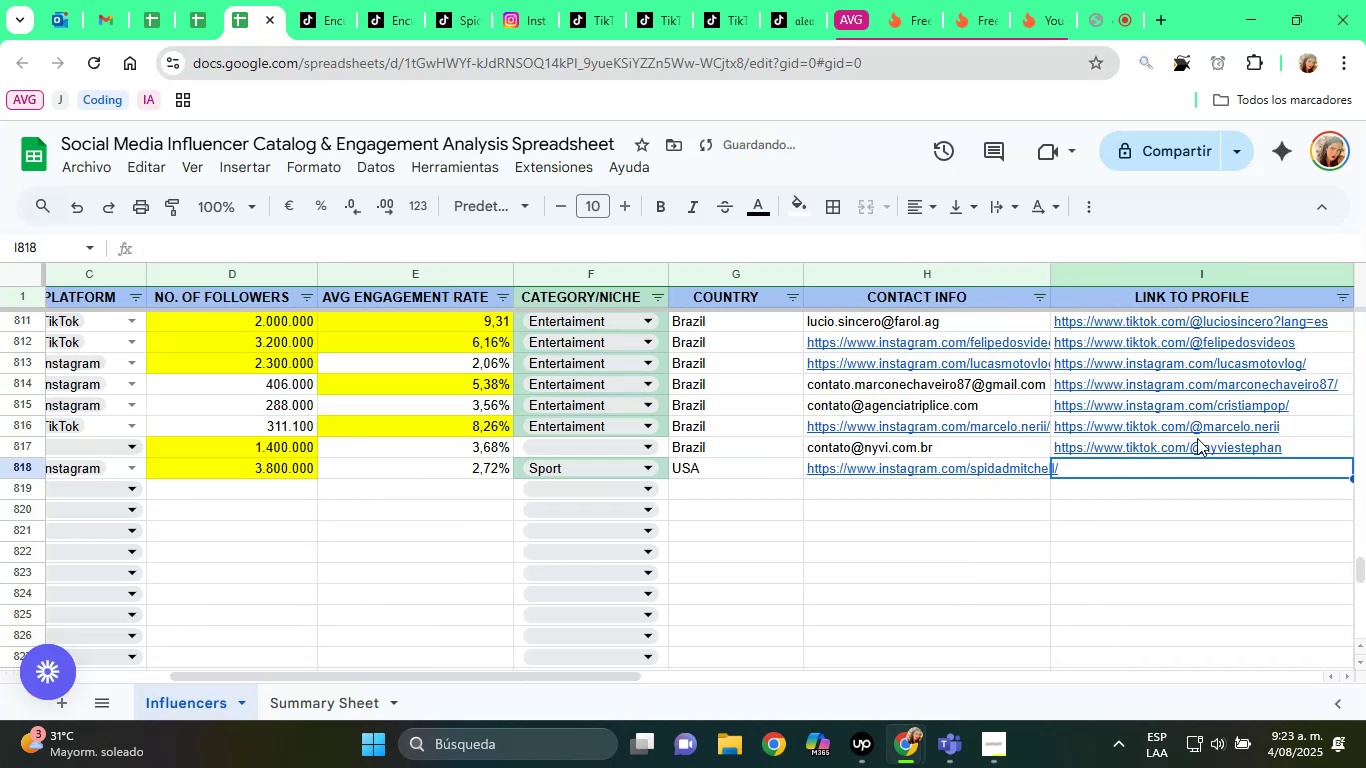 
key(Control+V)
 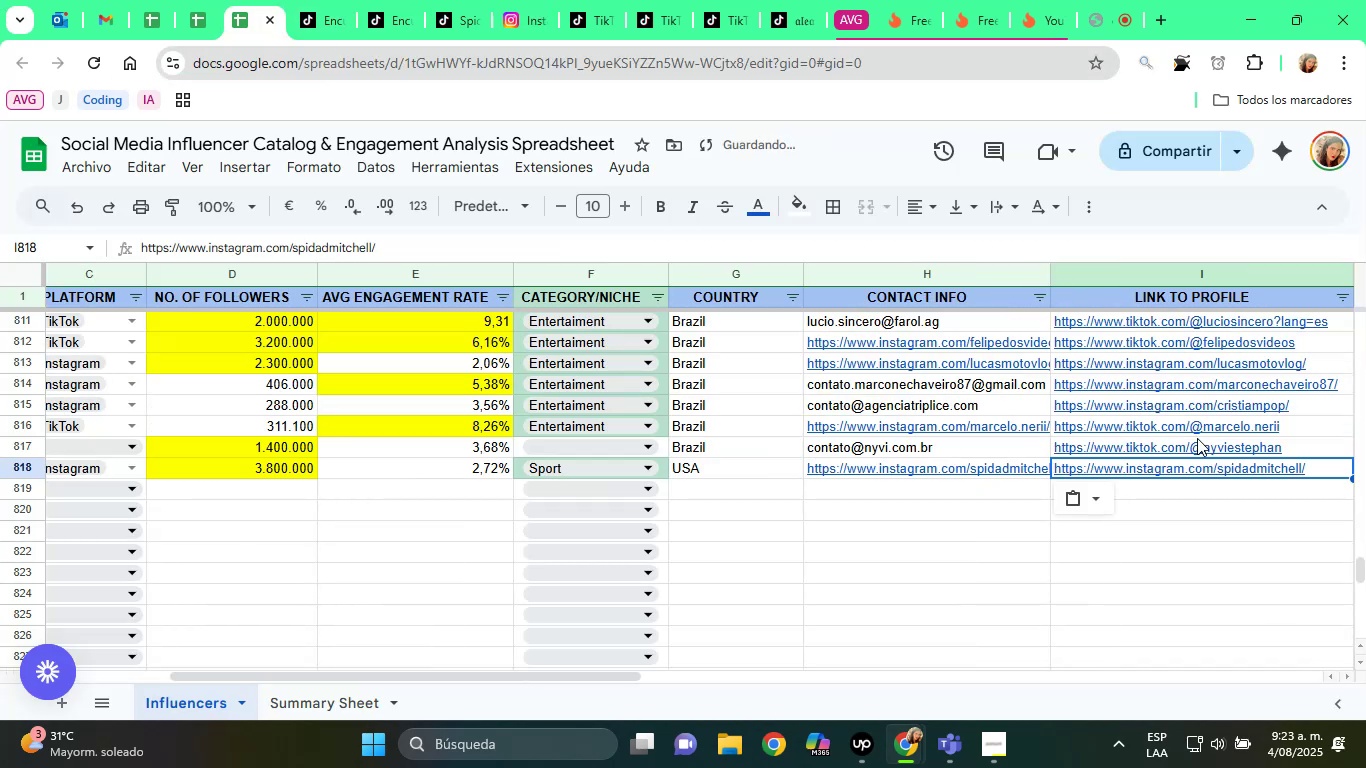 
key(ArrowRight)
 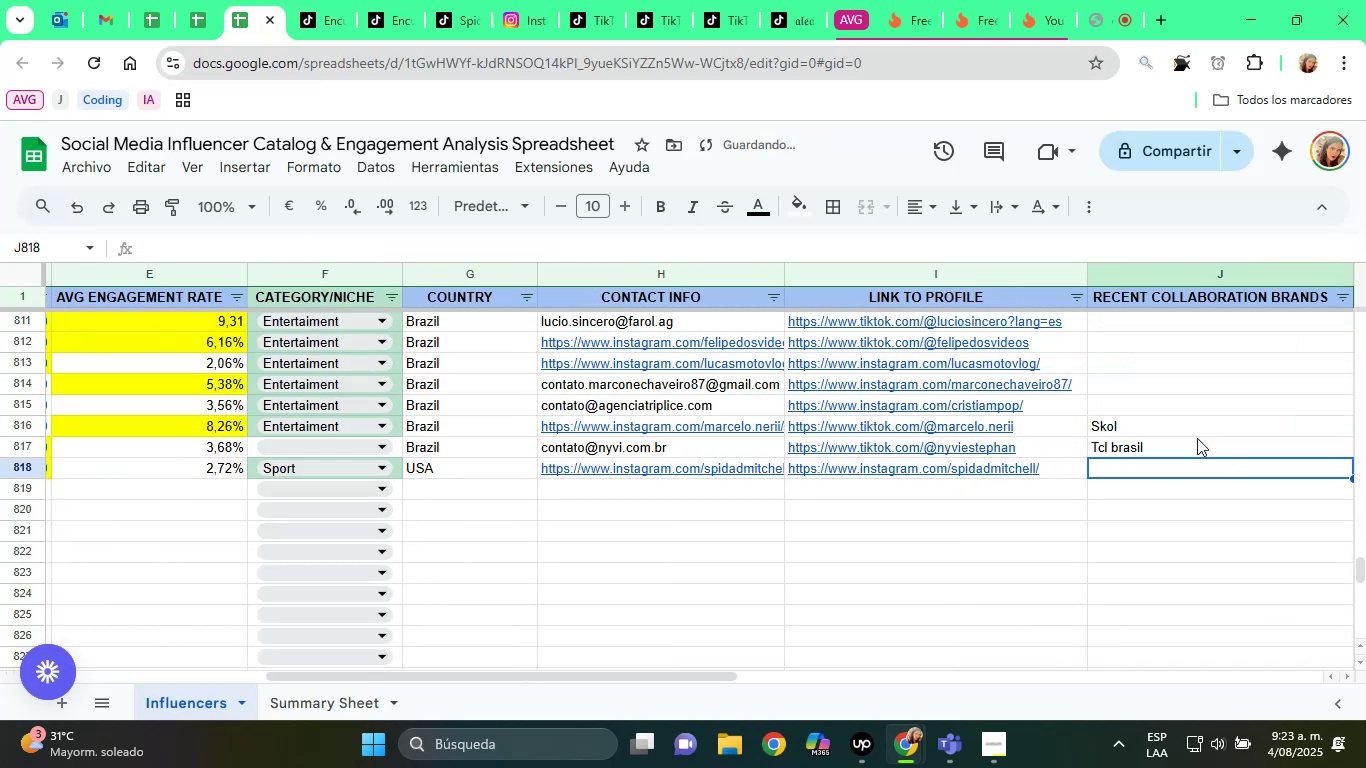 
type(Adidas)
 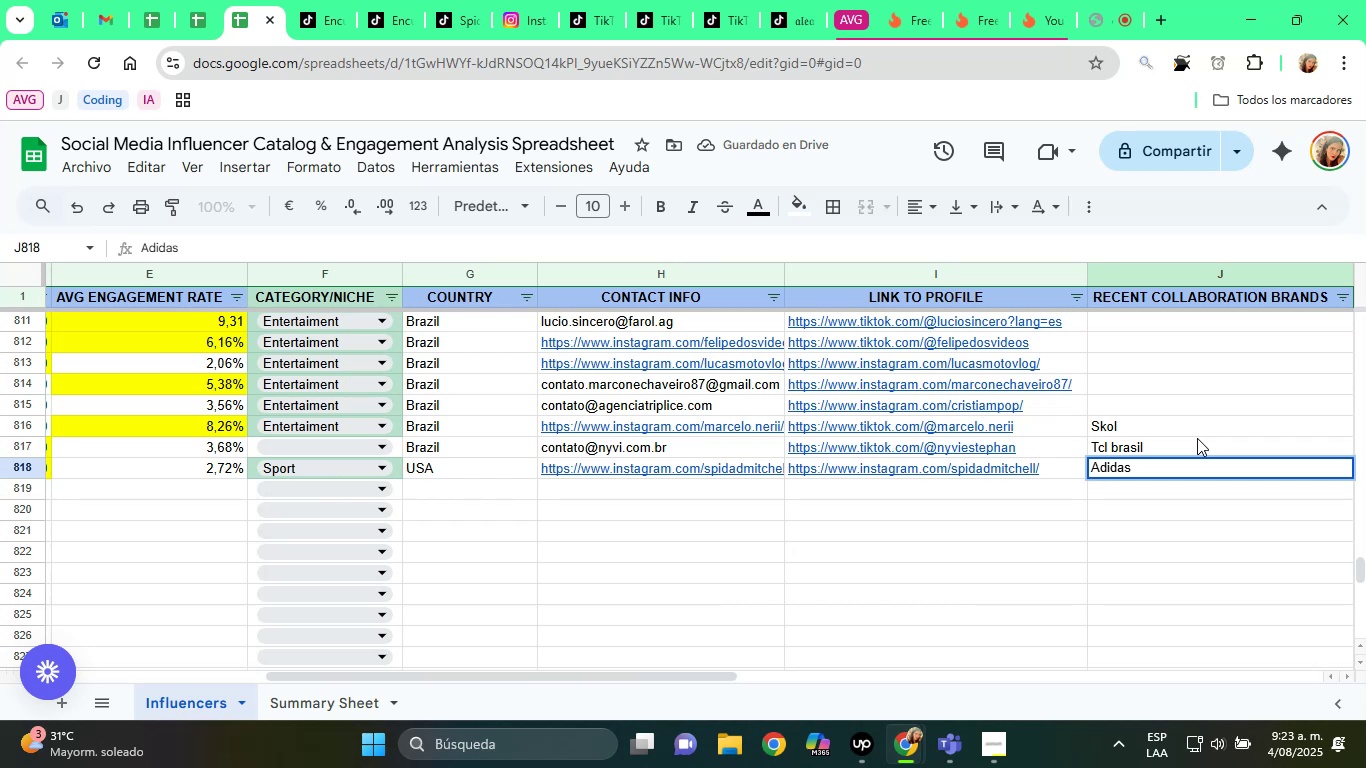 
key(ArrowDown)
 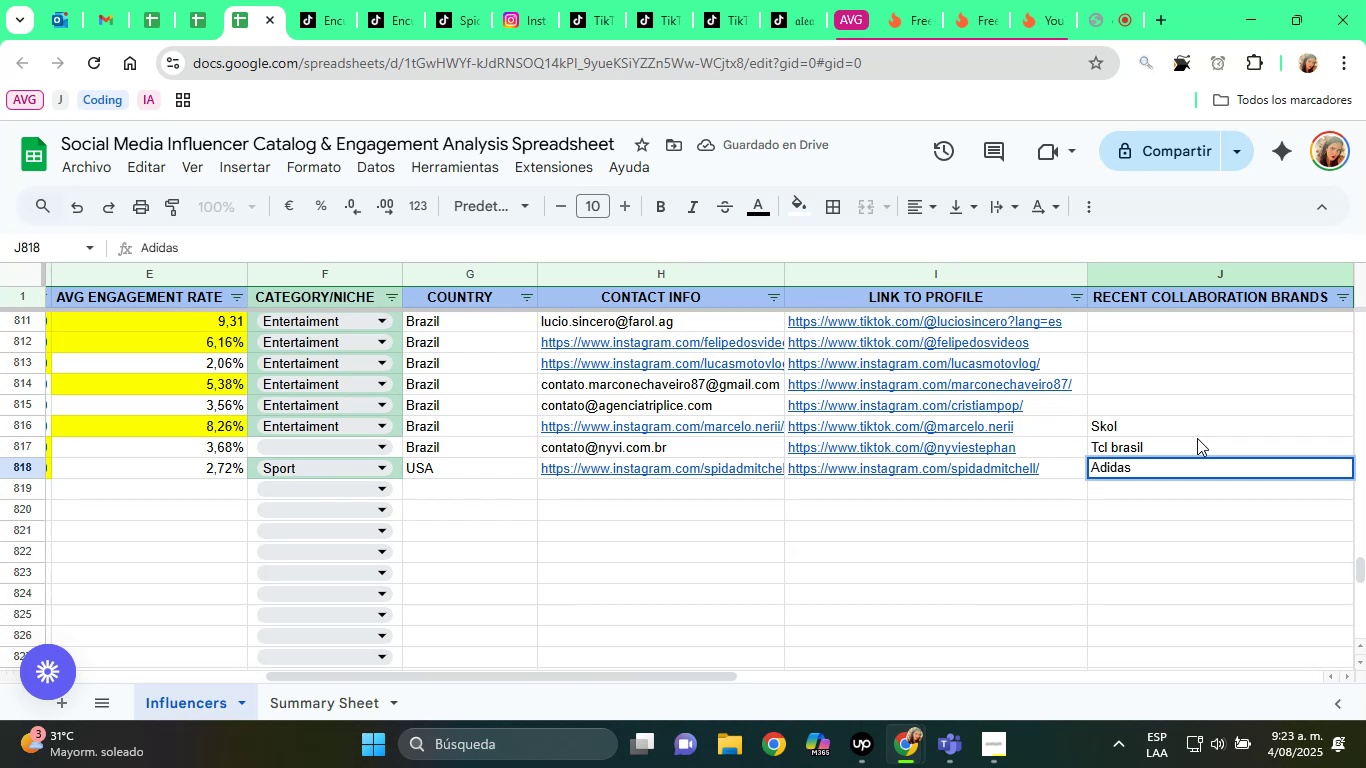 
key(ArrowLeft)
 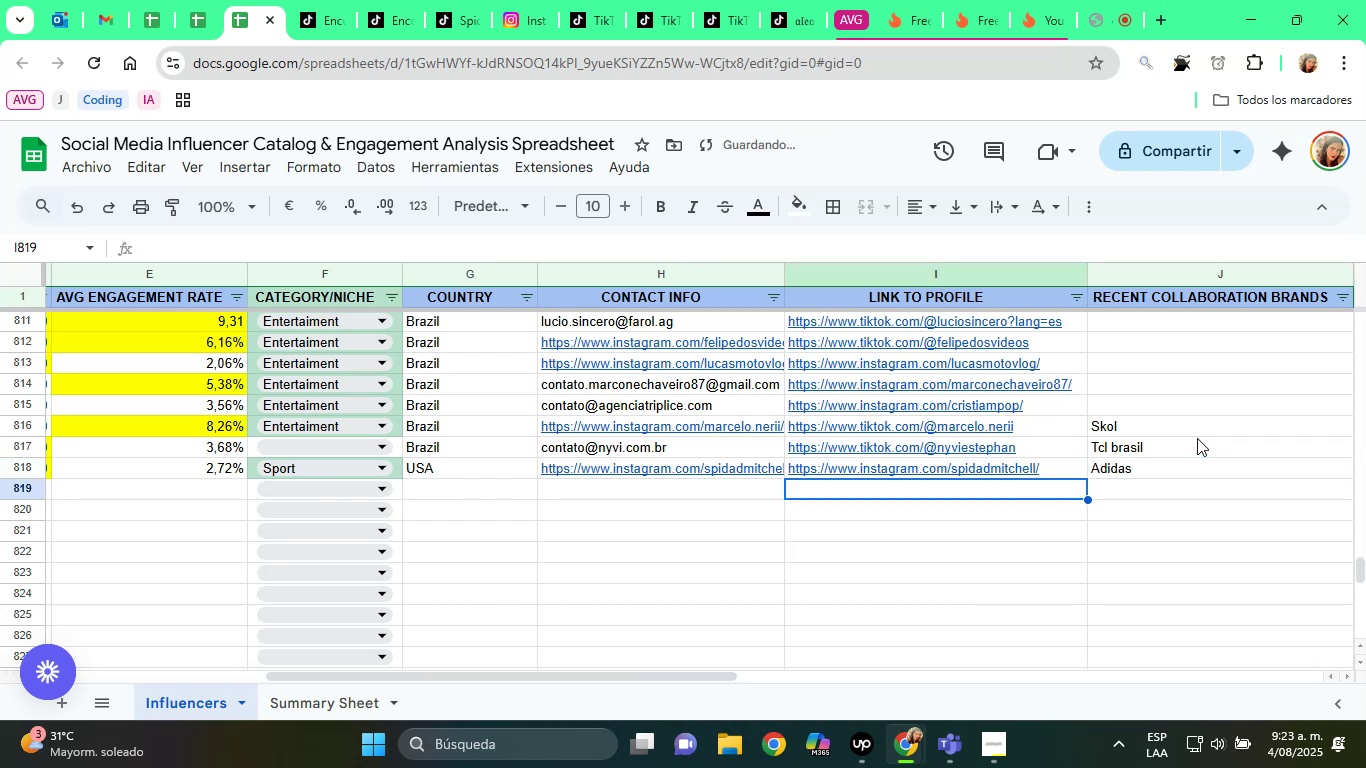 
hold_key(key=ArrowLeft, duration=1.44)
 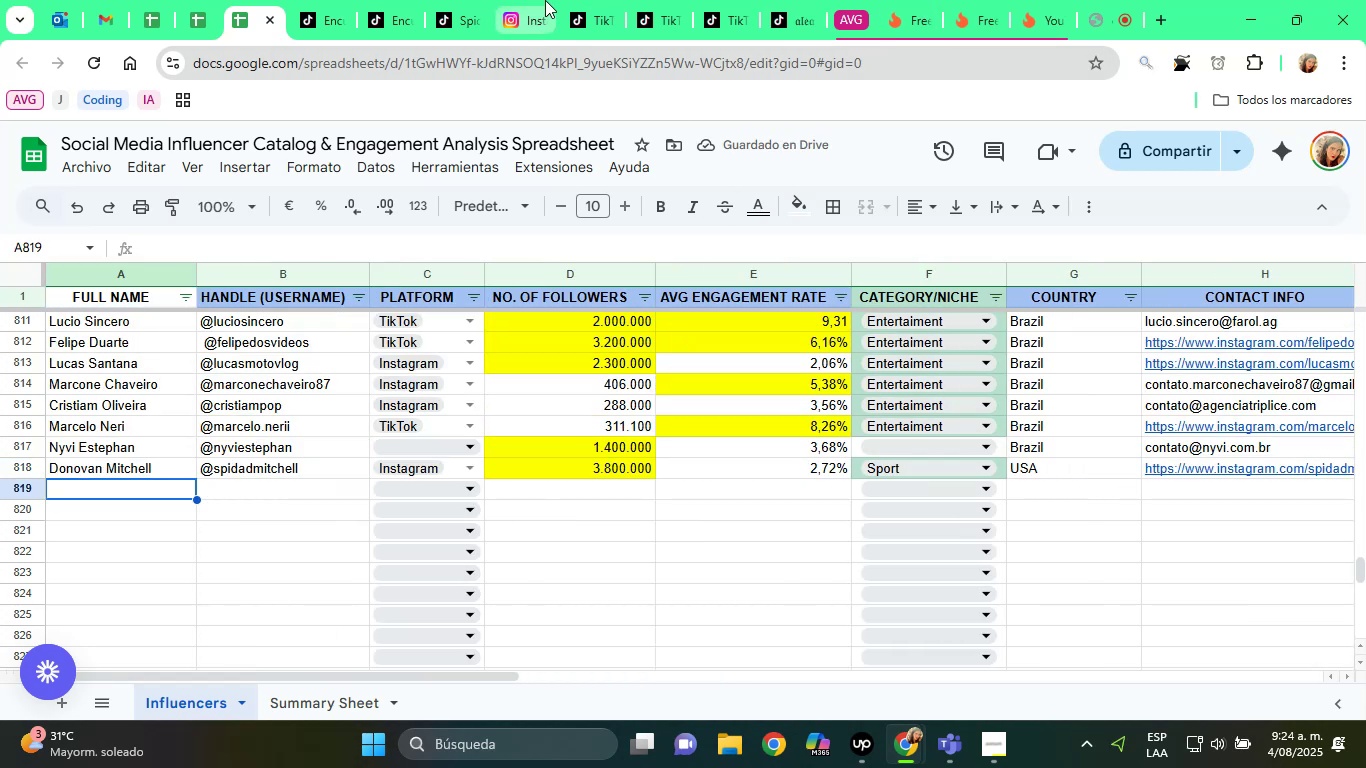 
left_click([472, 0])
 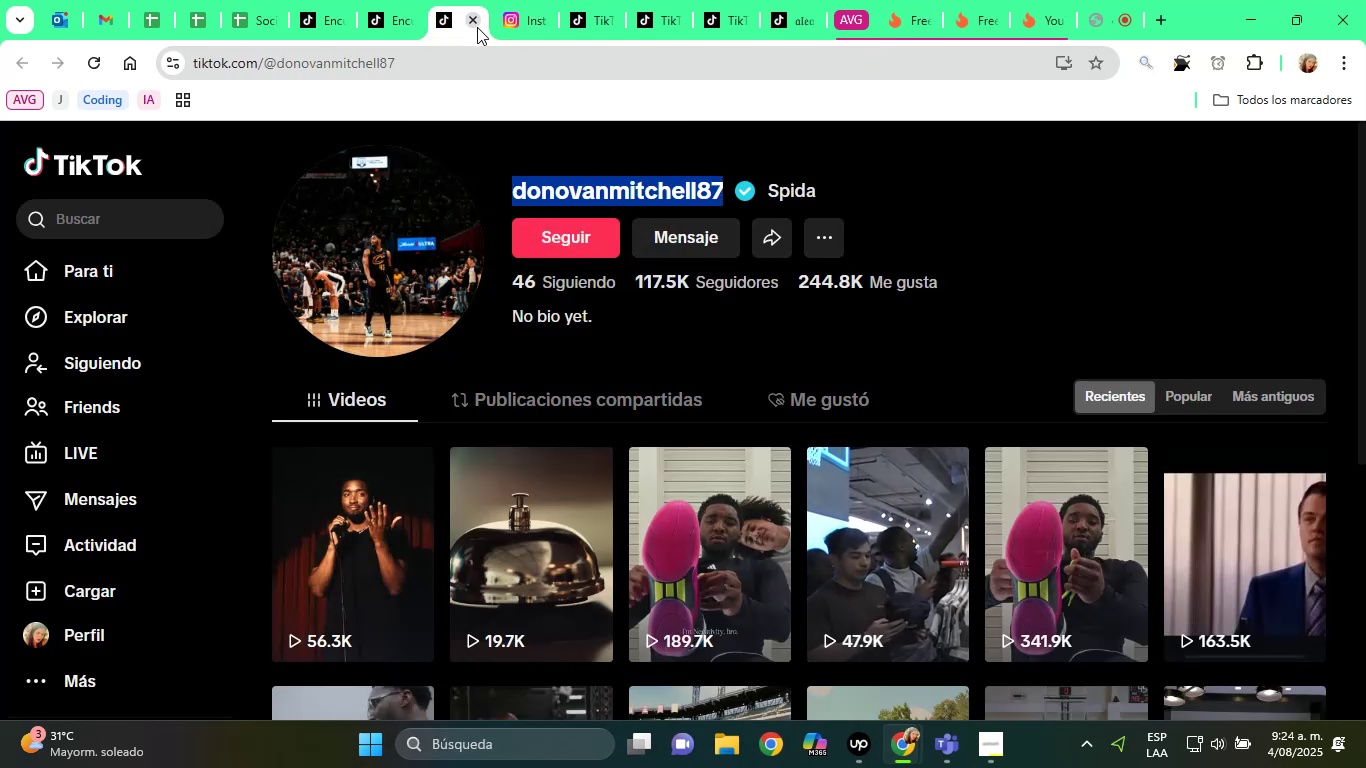 
left_click([477, 21])
 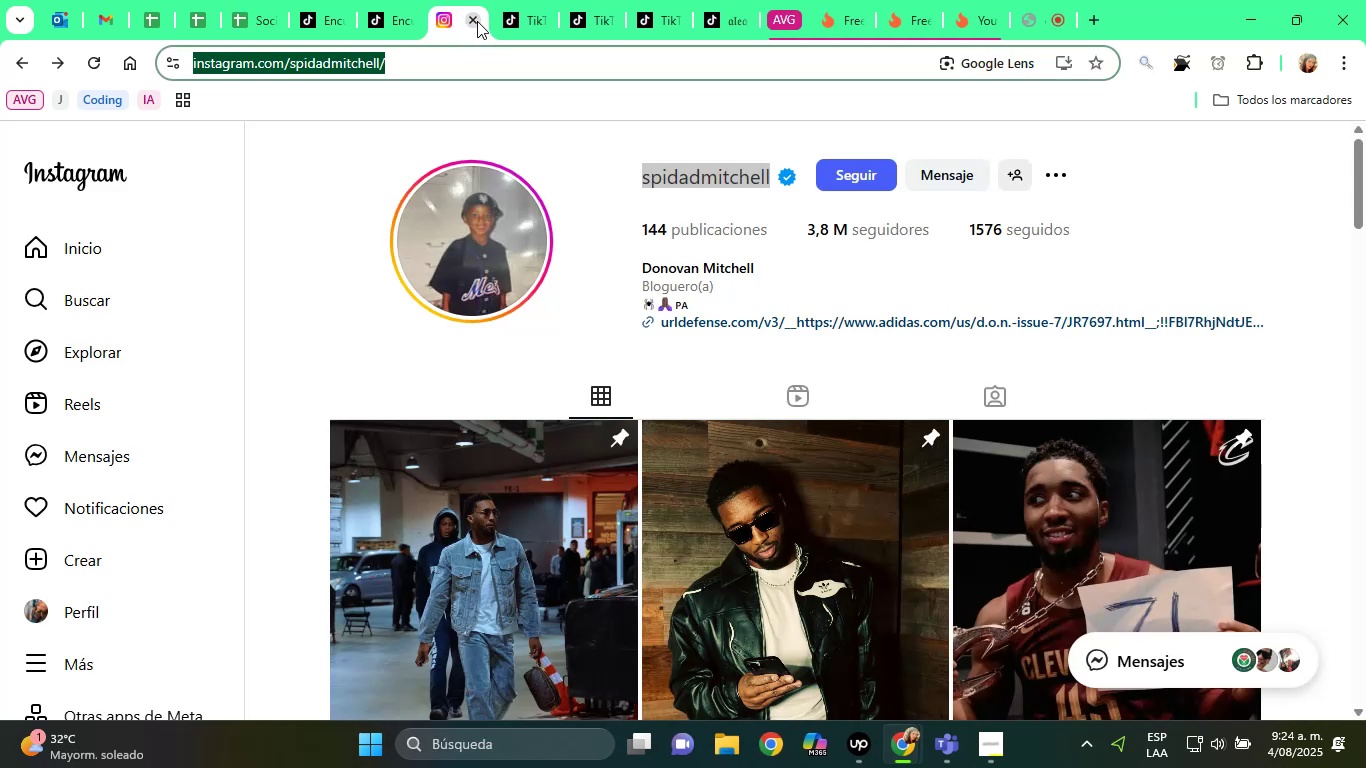 
left_click([477, 21])
 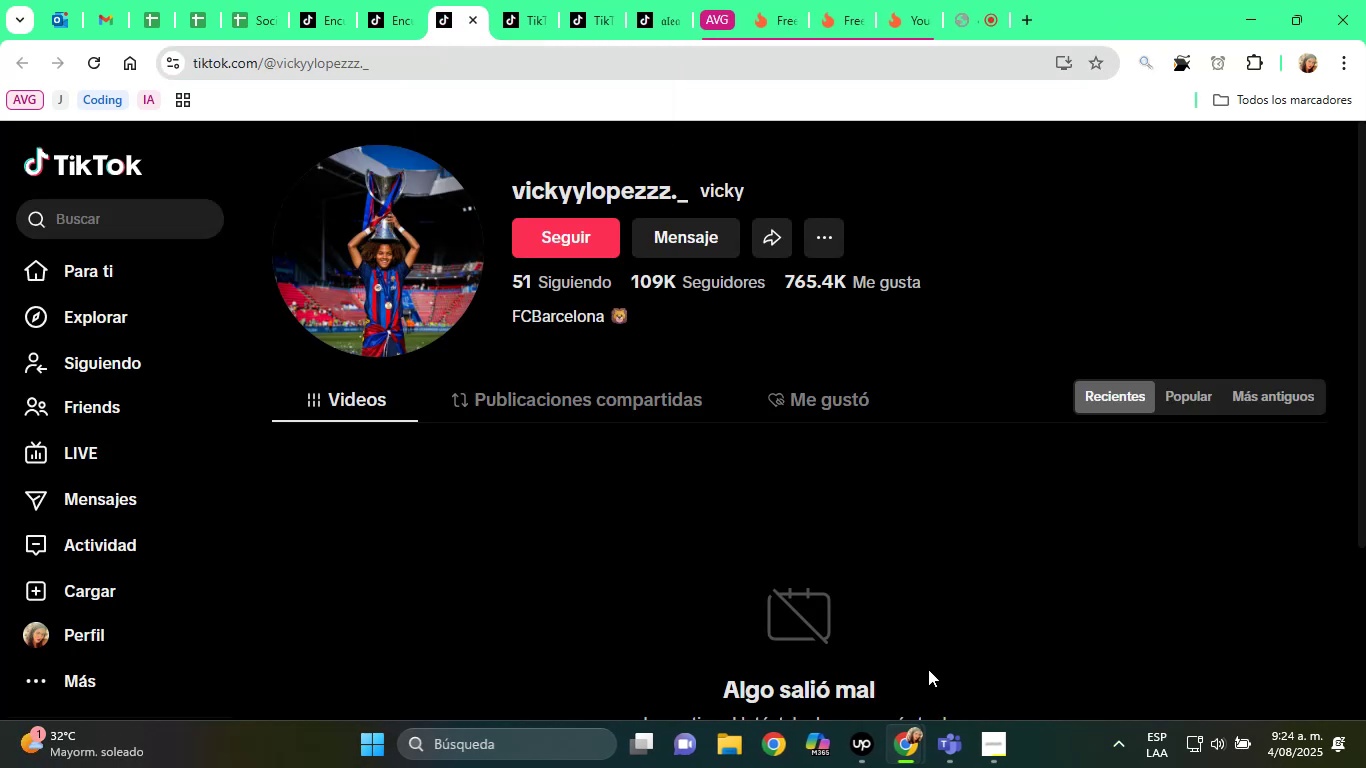 
scroll: coordinate [777, 497], scroll_direction: down, amount: 4.0
 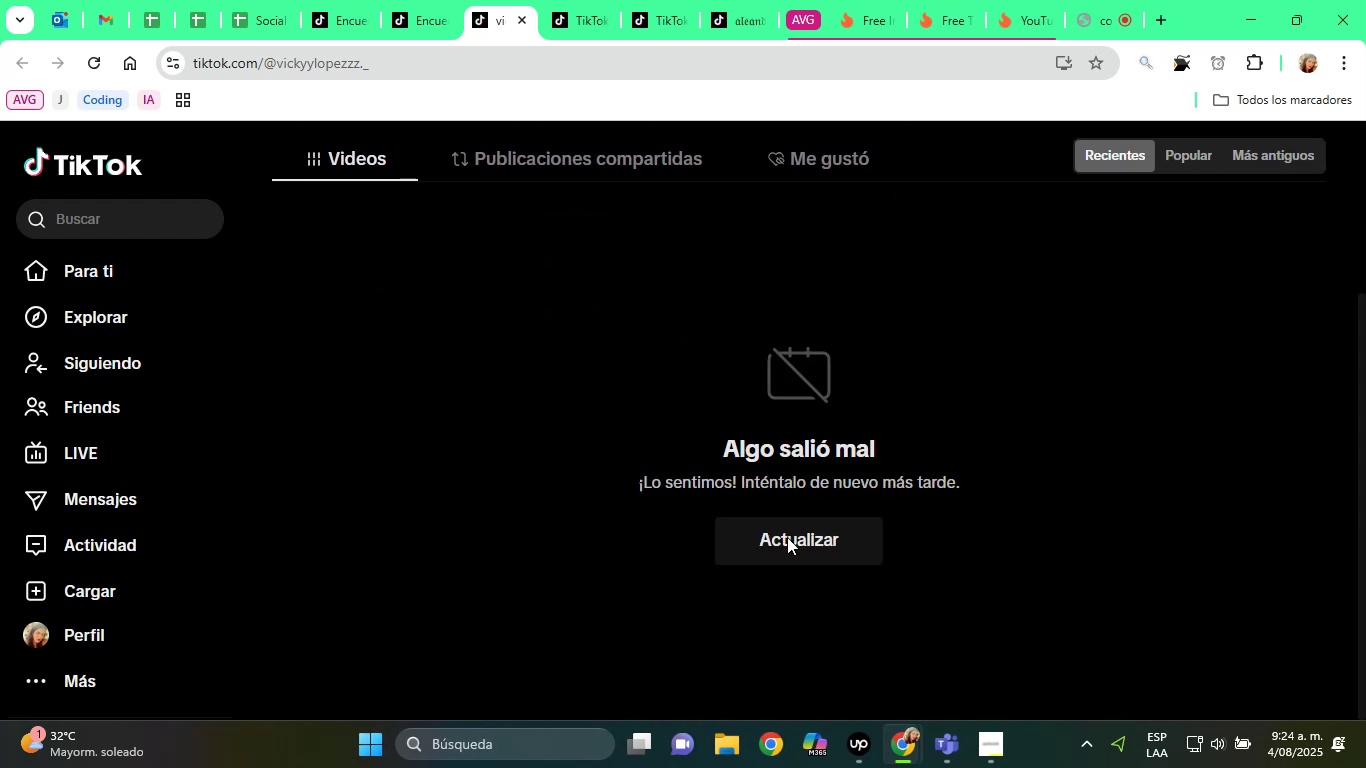 
left_click([788, 541])
 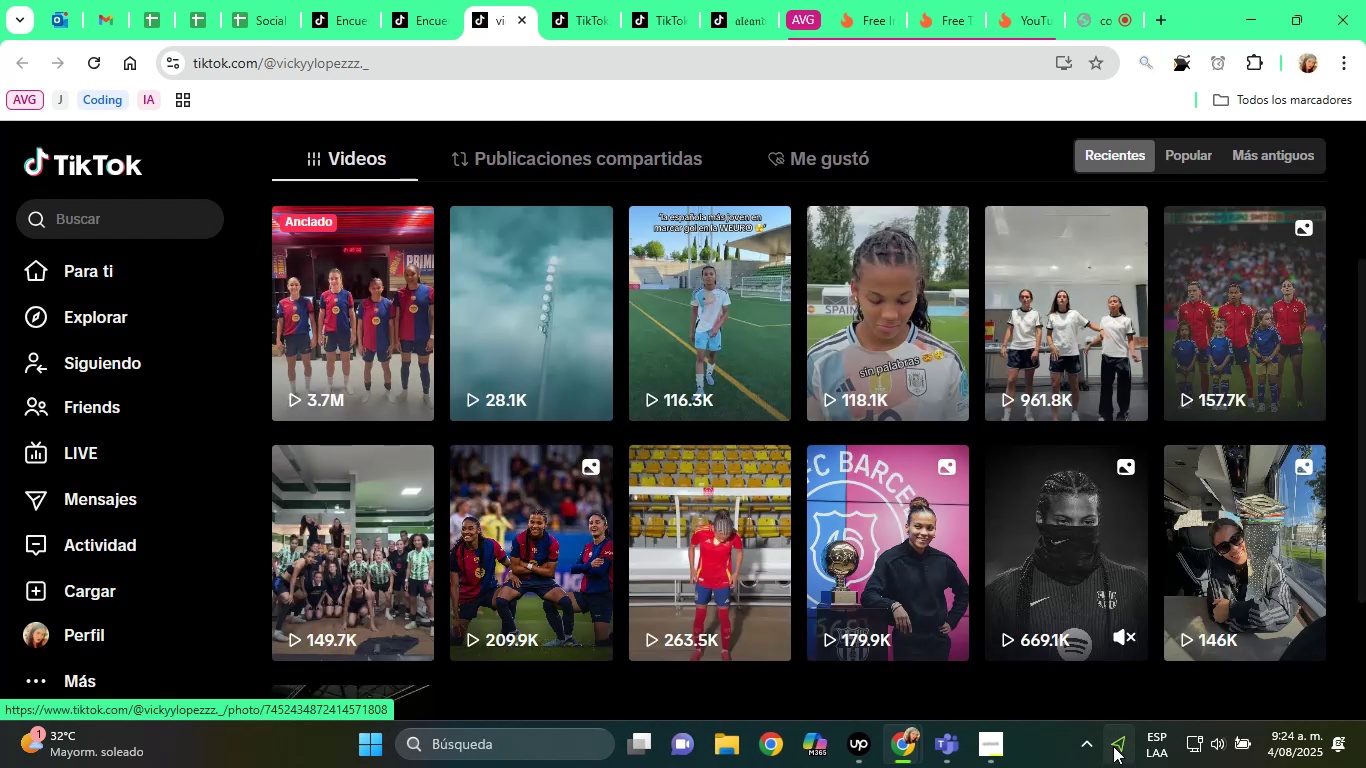 
wait(5.3)
 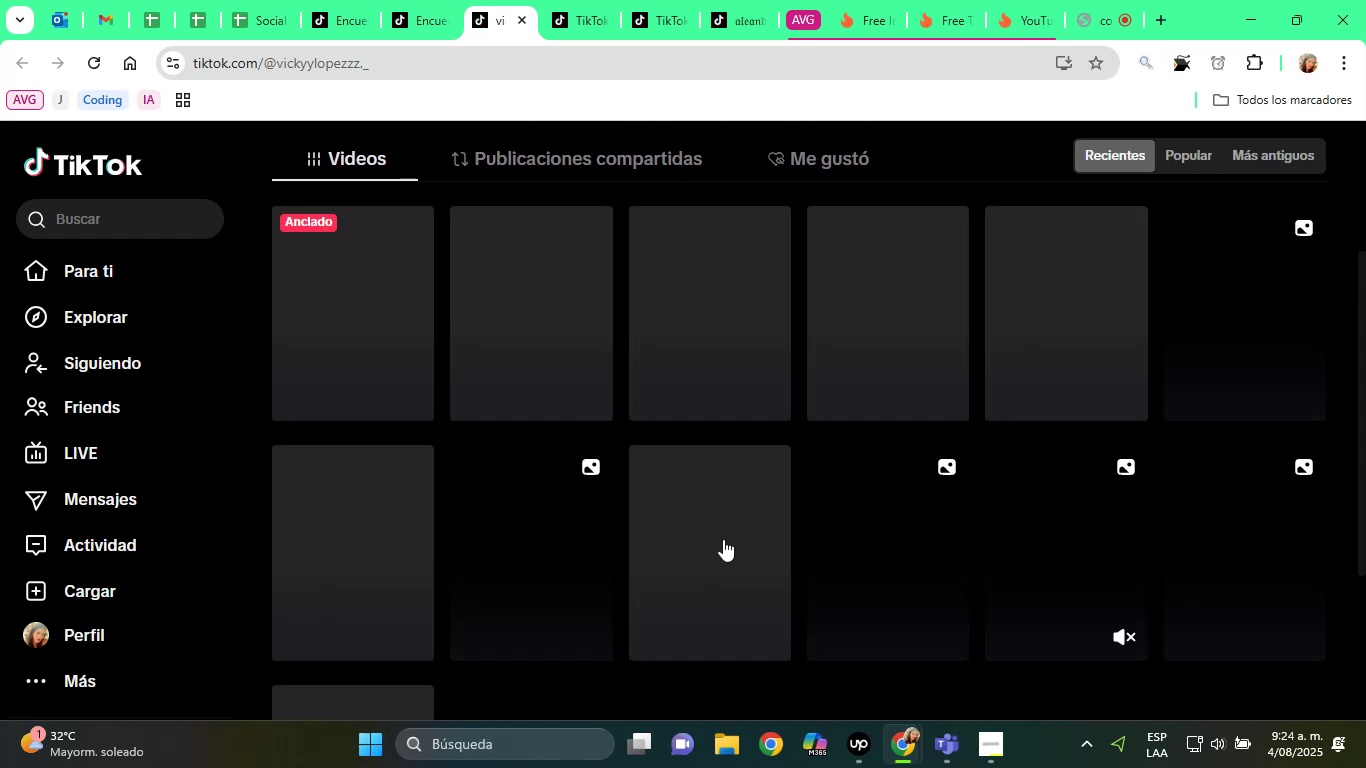 
scroll: coordinate [866, 513], scroll_direction: up, amount: 7.0
 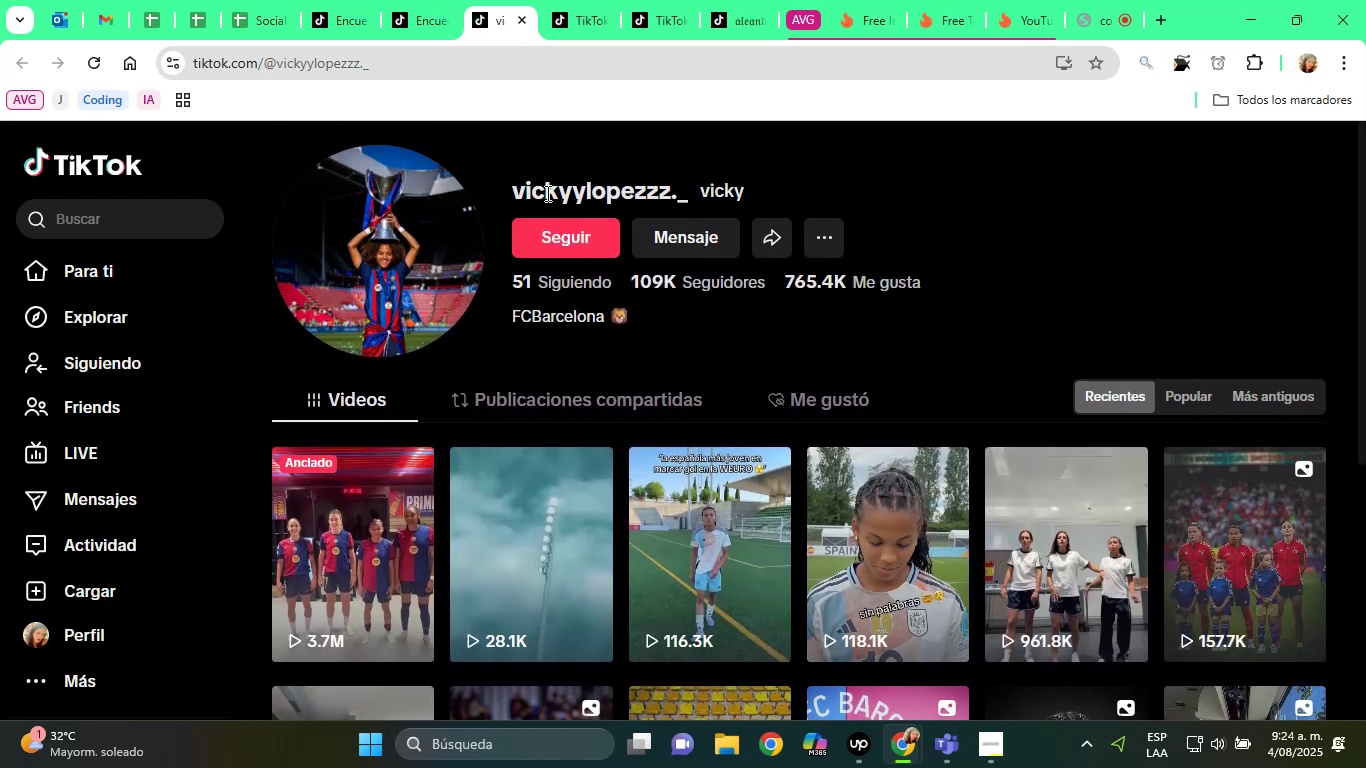 
double_click([548, 186])
 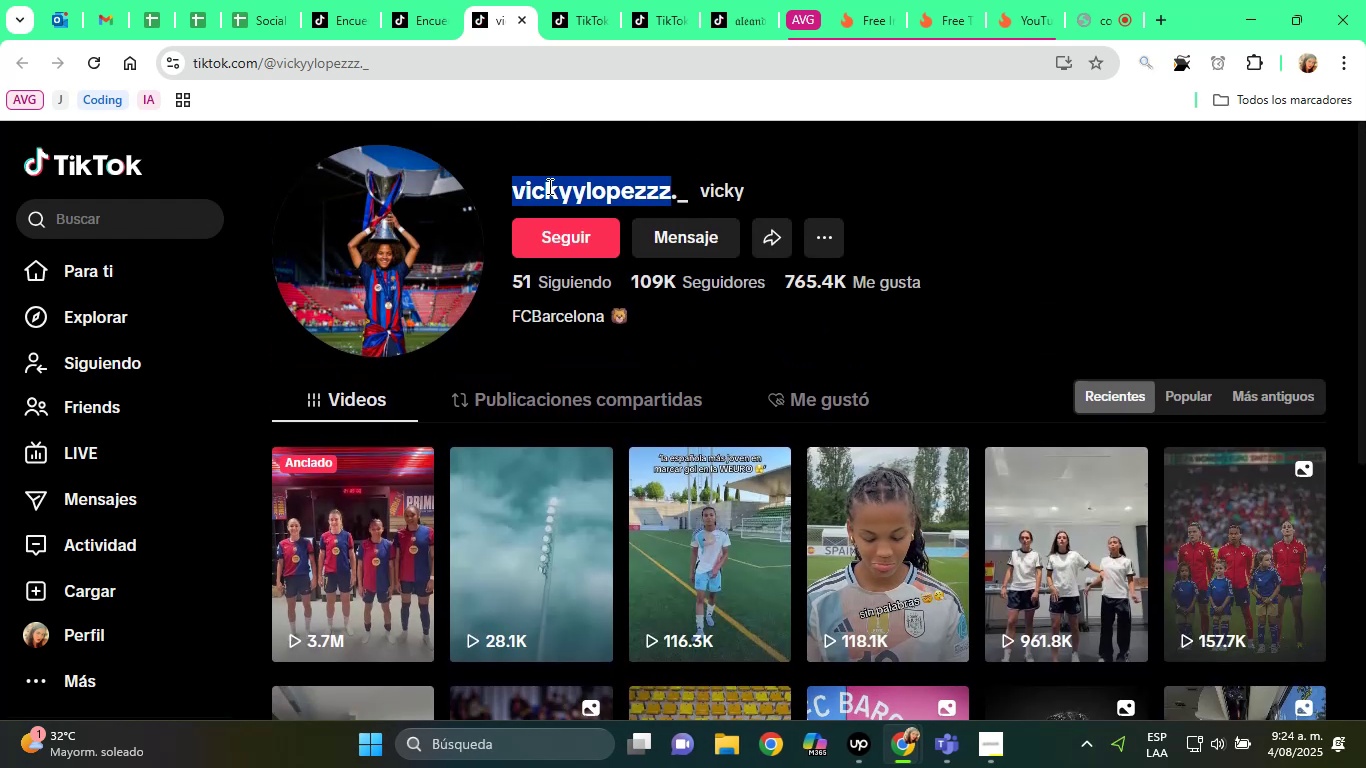 
triple_click([548, 186])
 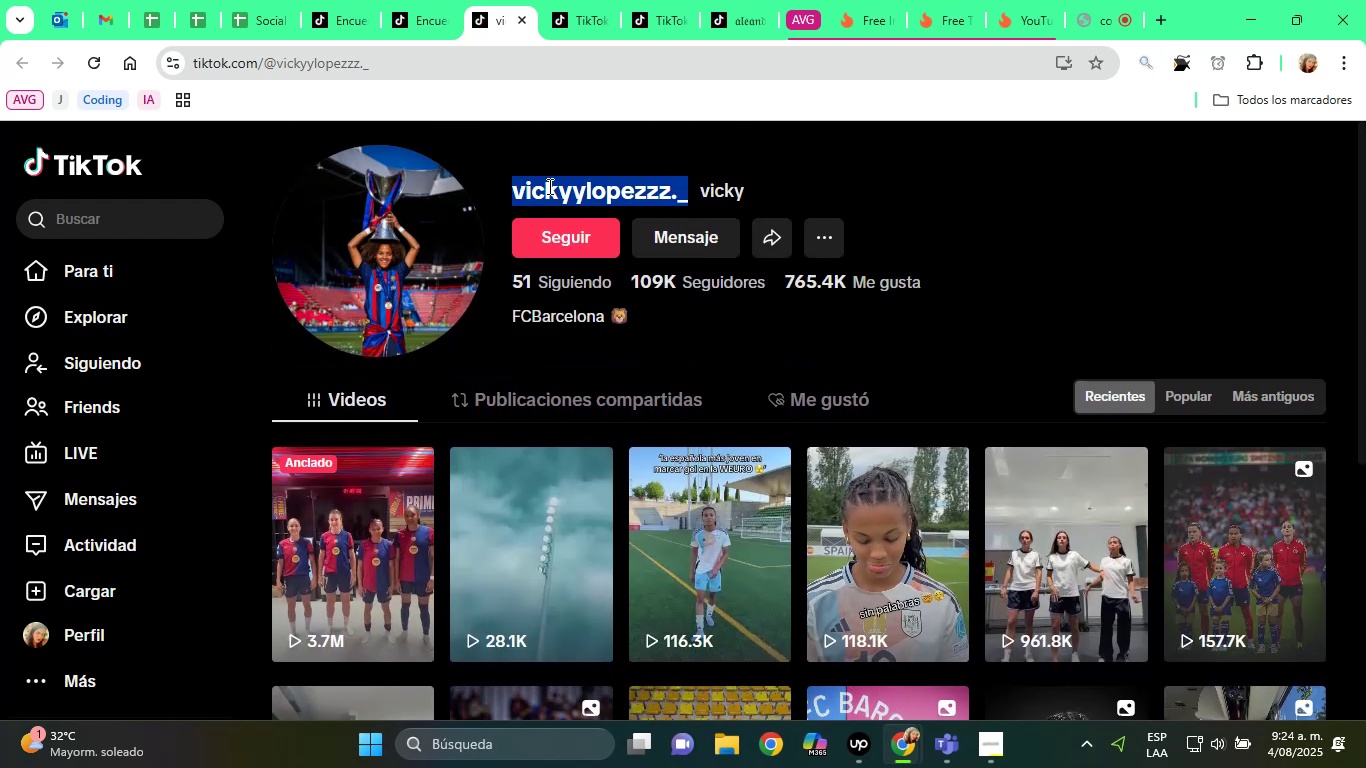 
right_click([548, 186])
 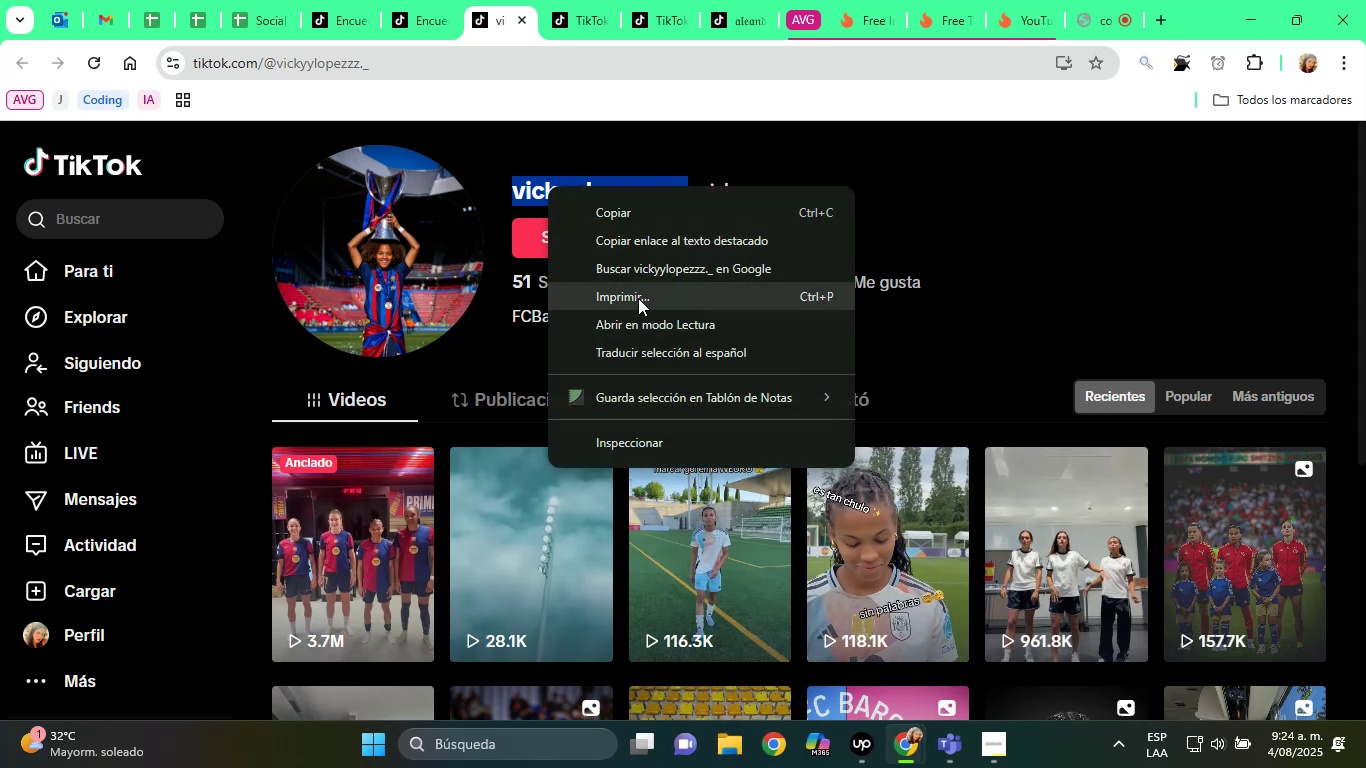 
left_click([627, 280])
 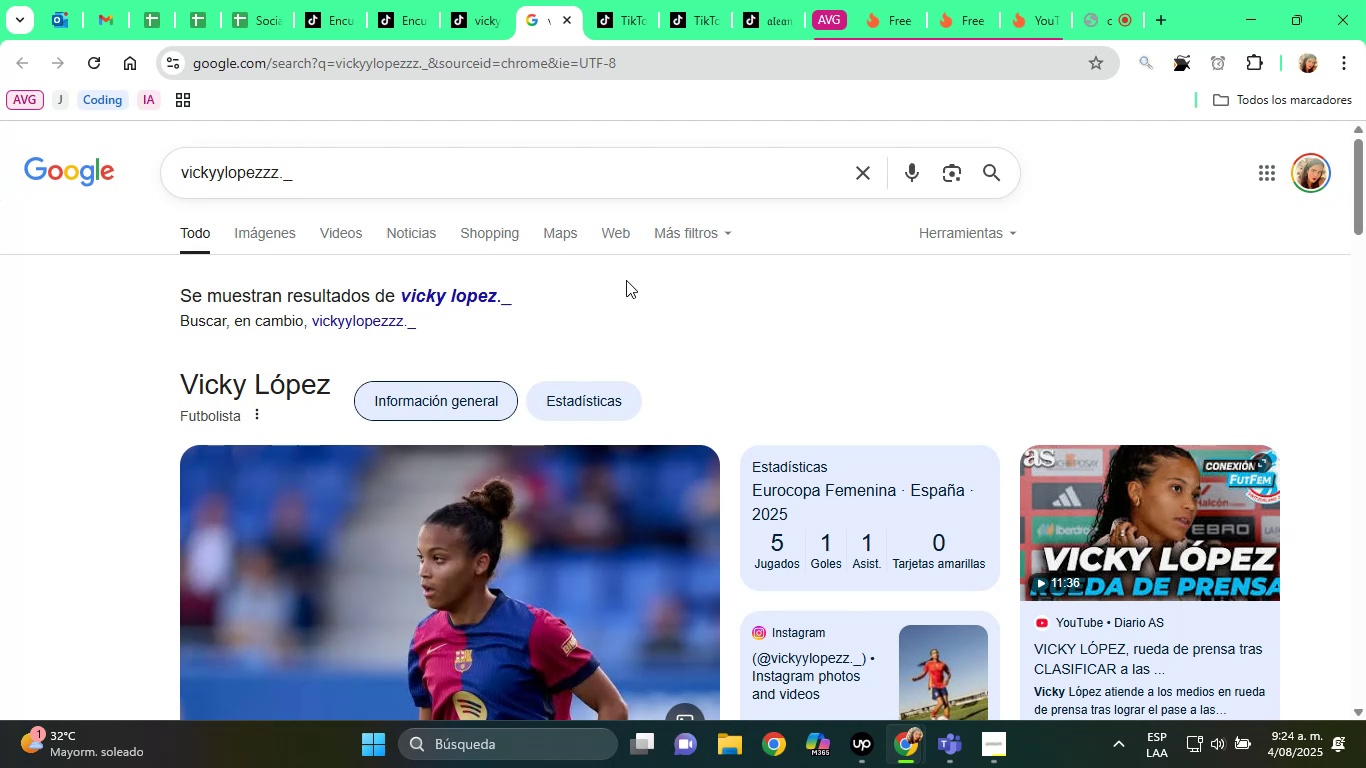 
wait(33.76)
 